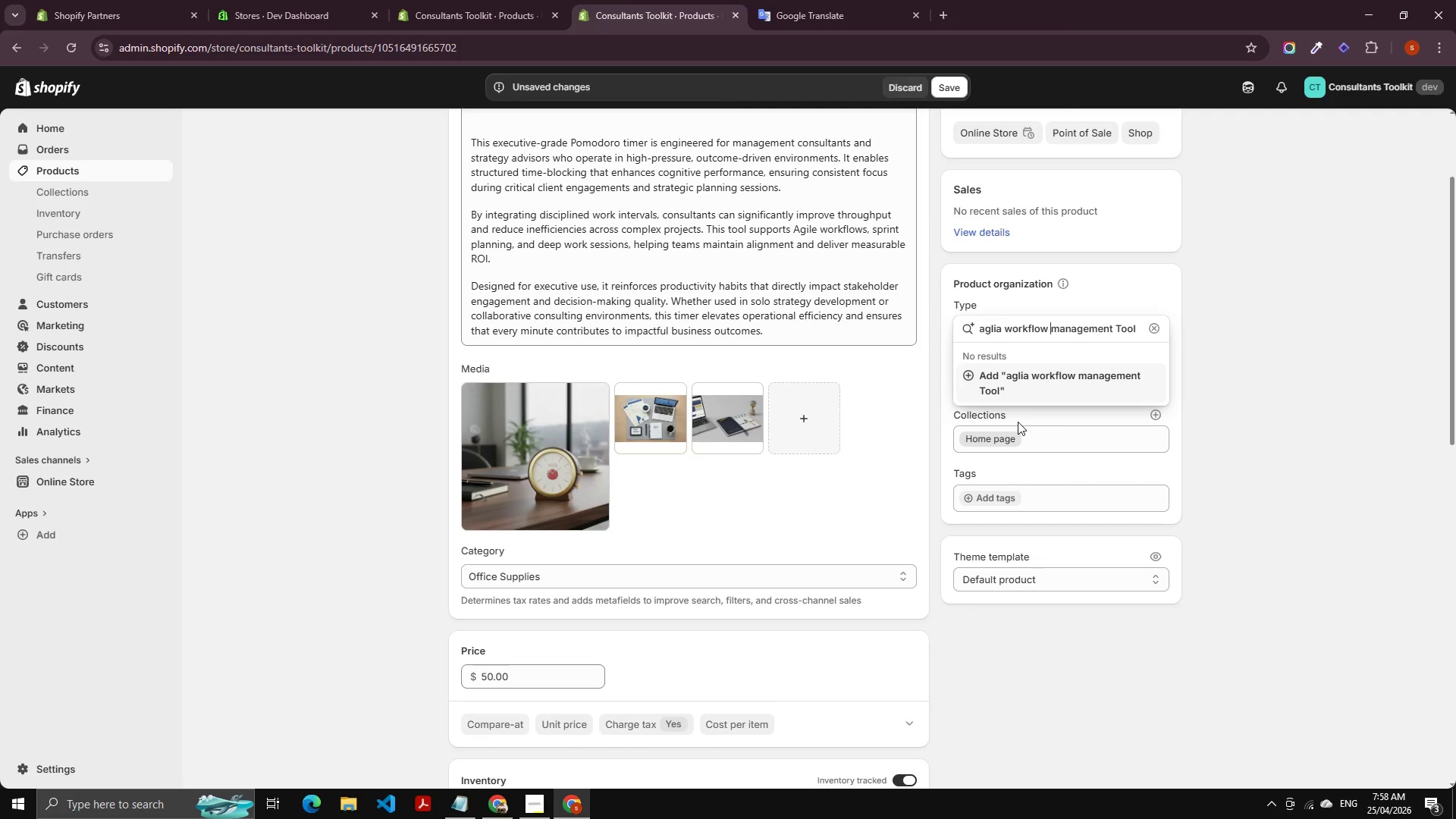 
key(Control+ArrowRight)
 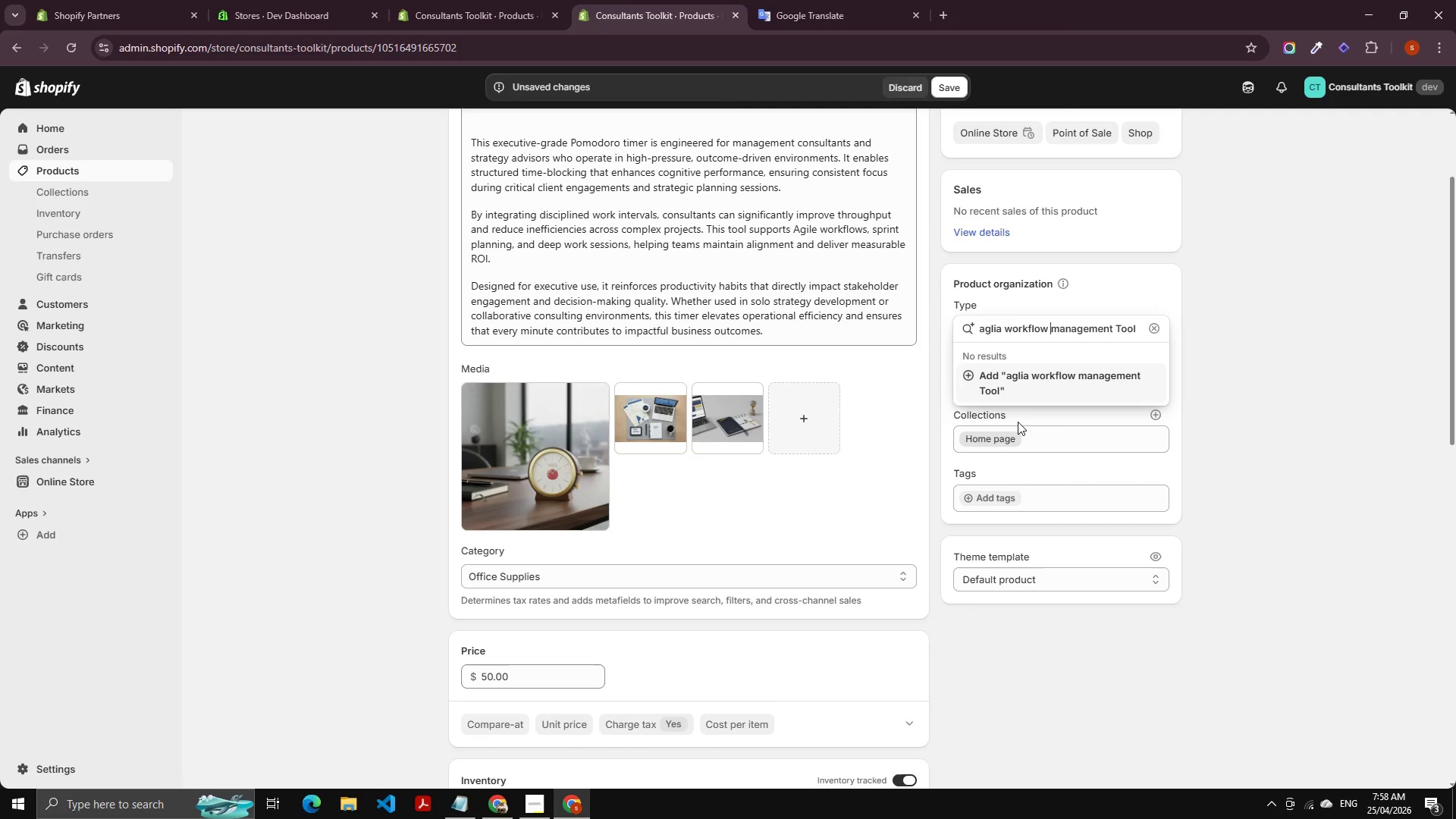 
key(Shift+ArrowRight)
 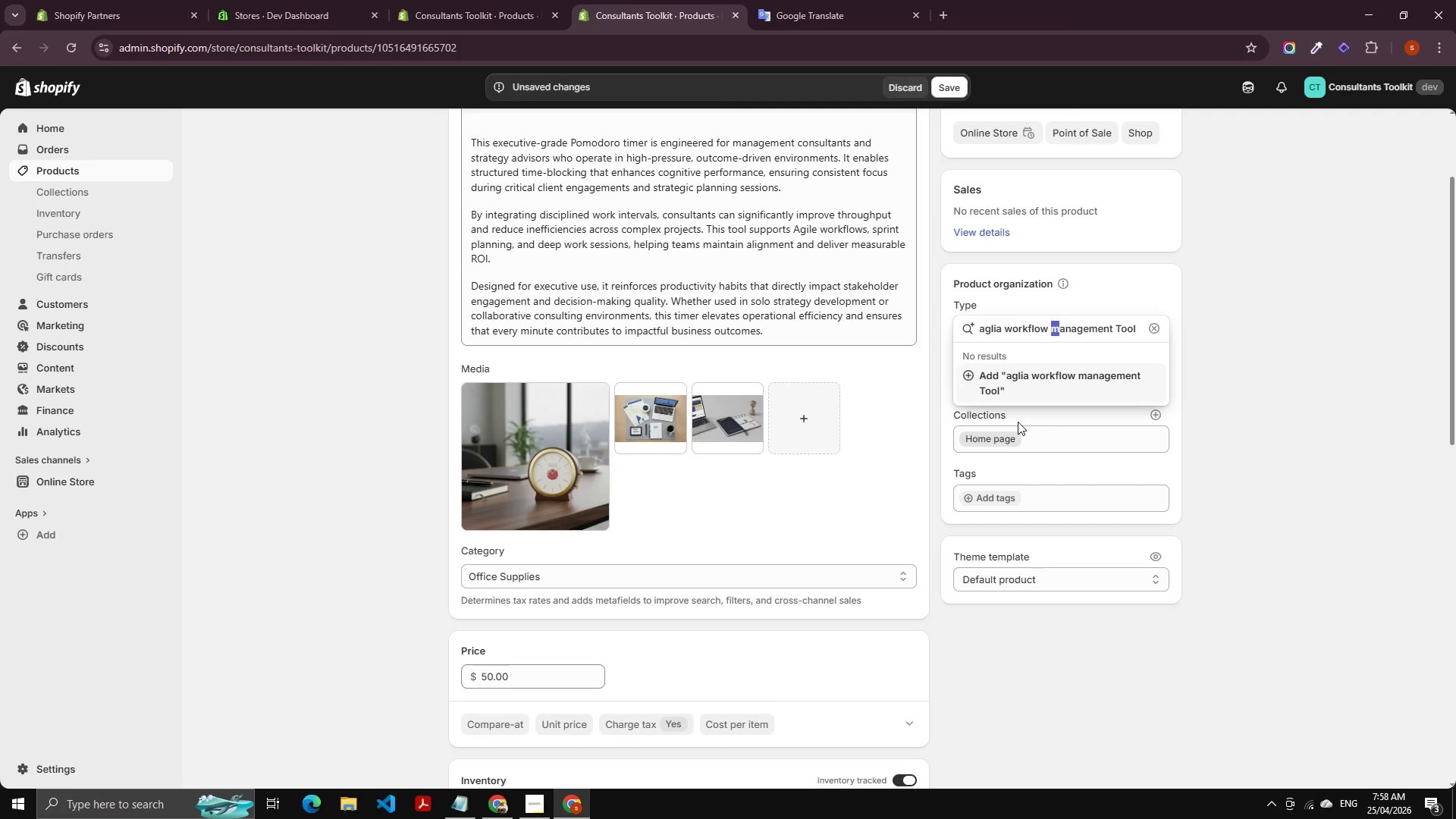 
key(Shift+M)
 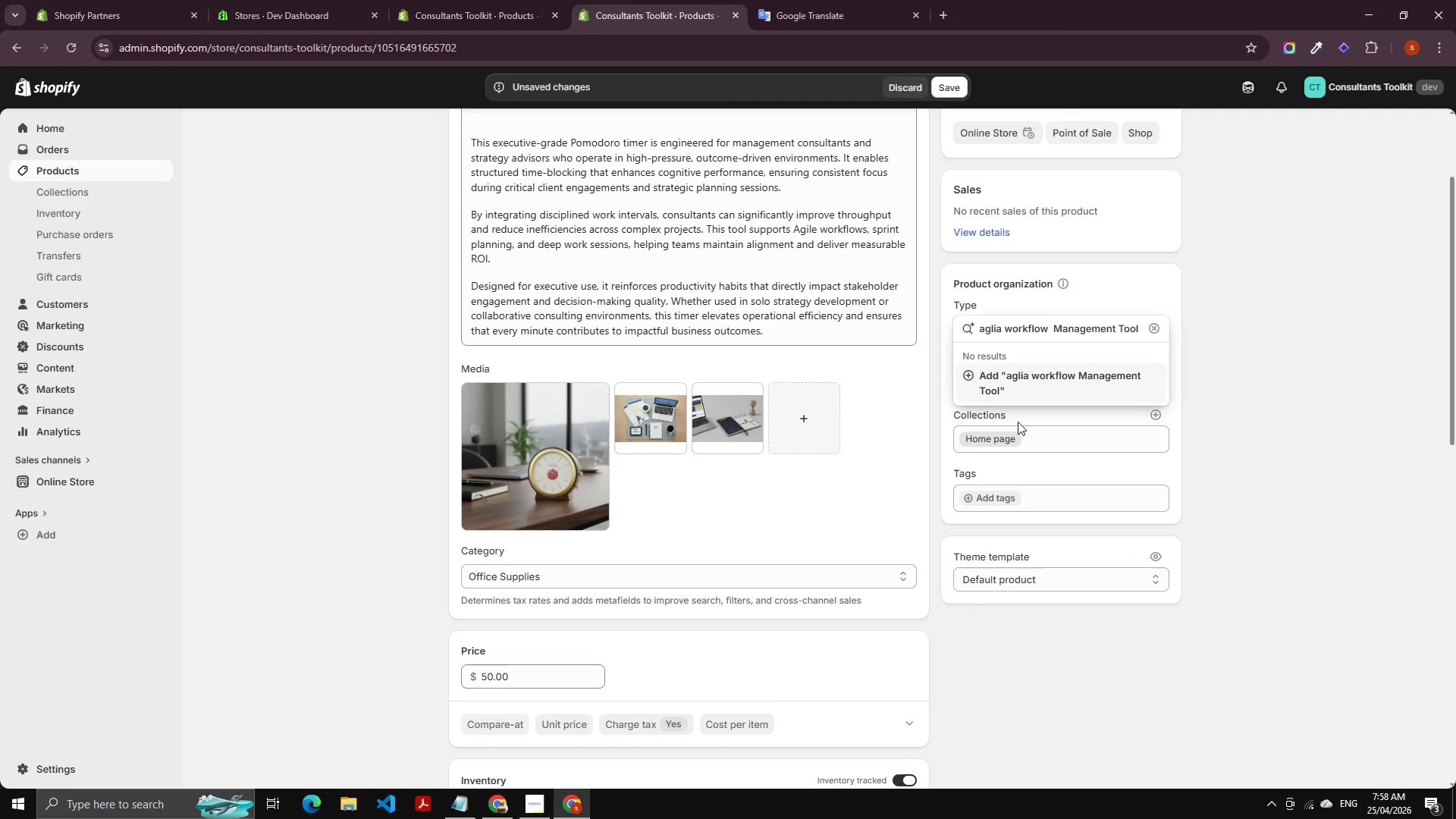 
key(Shift+Space)
 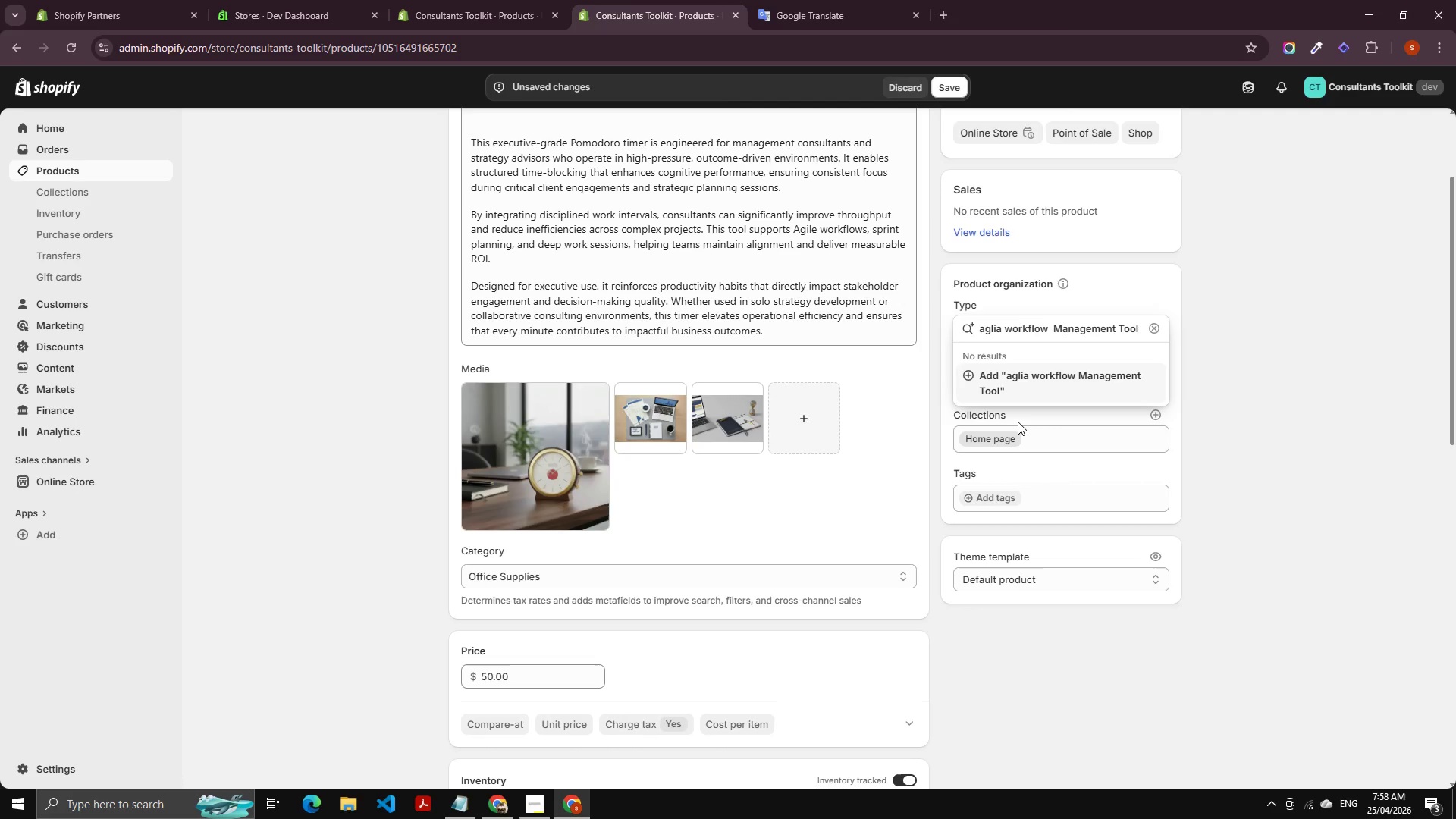 
key(Control+ArrowLeft)
 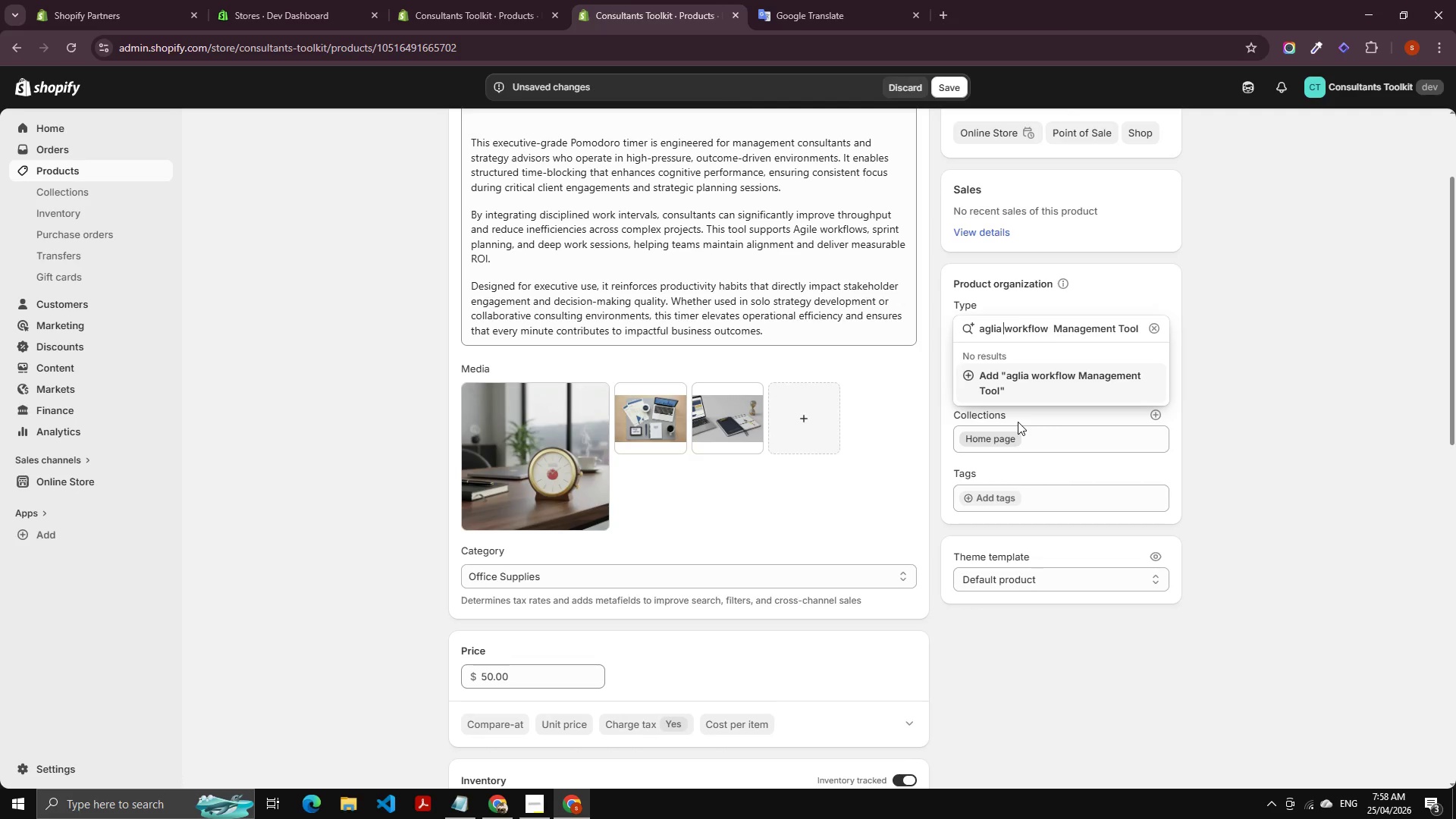 
key(Control+ArrowLeft)
 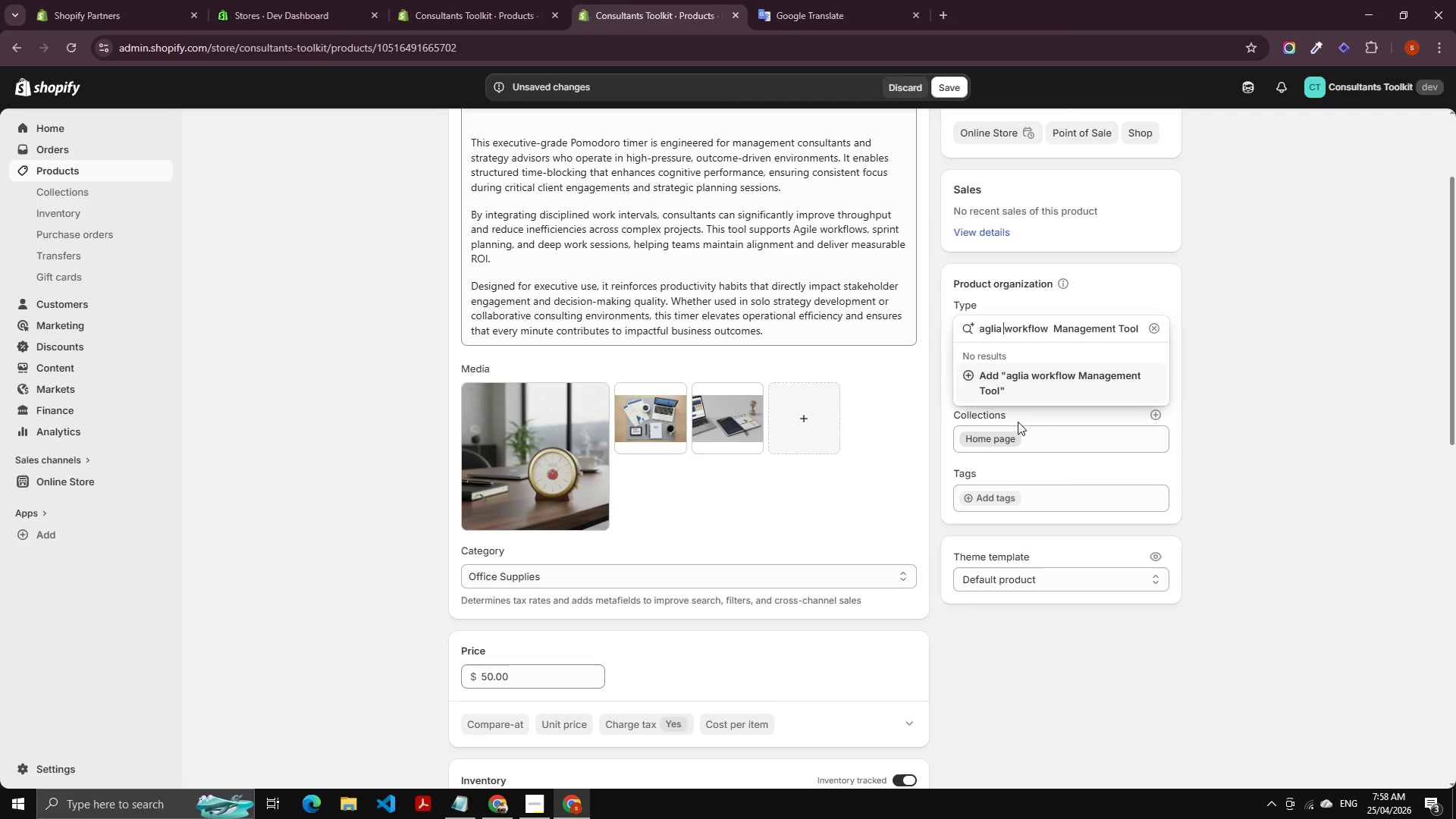 
key(Shift+ArrowRight)
 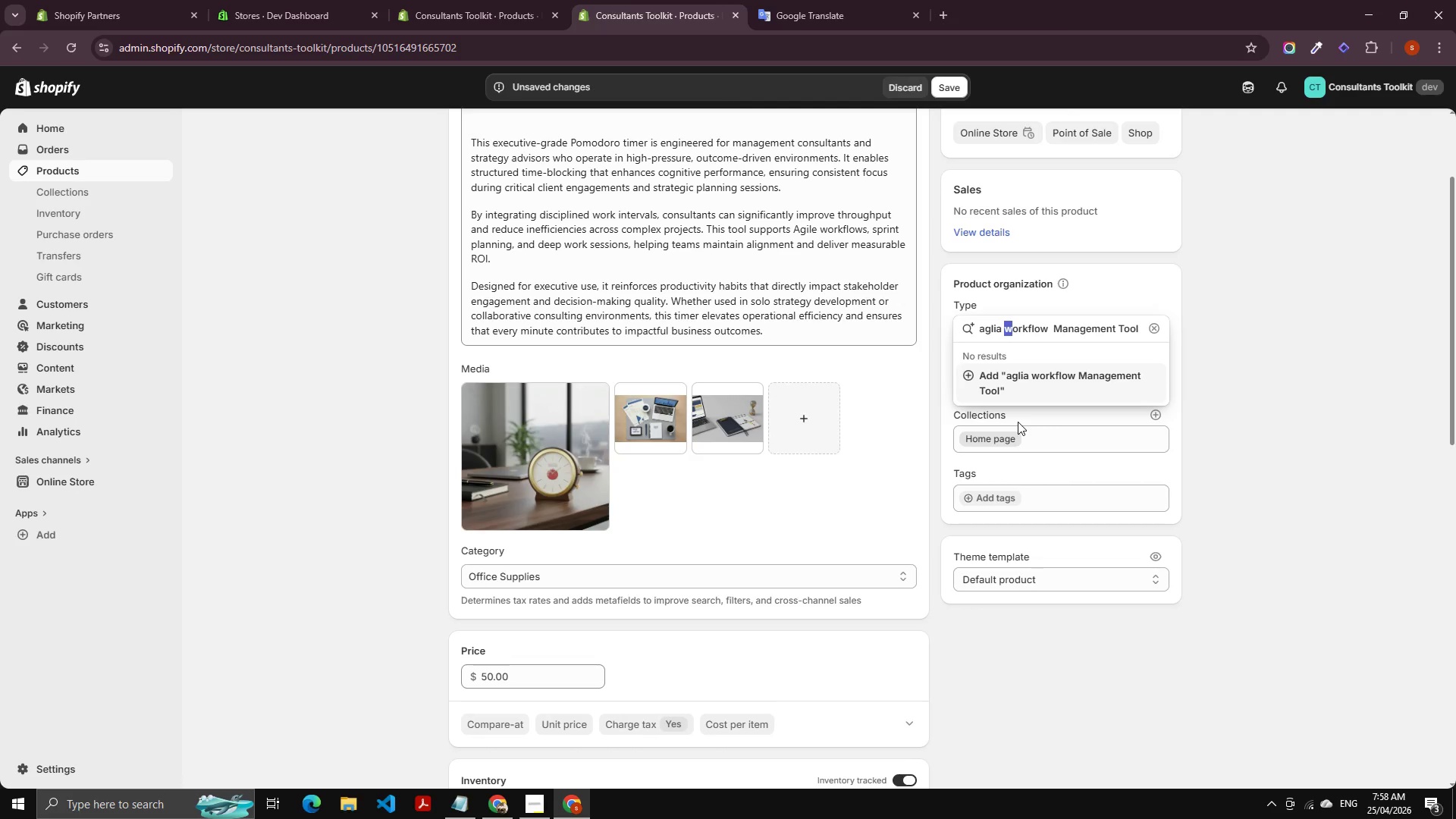 
key(Shift+W)
 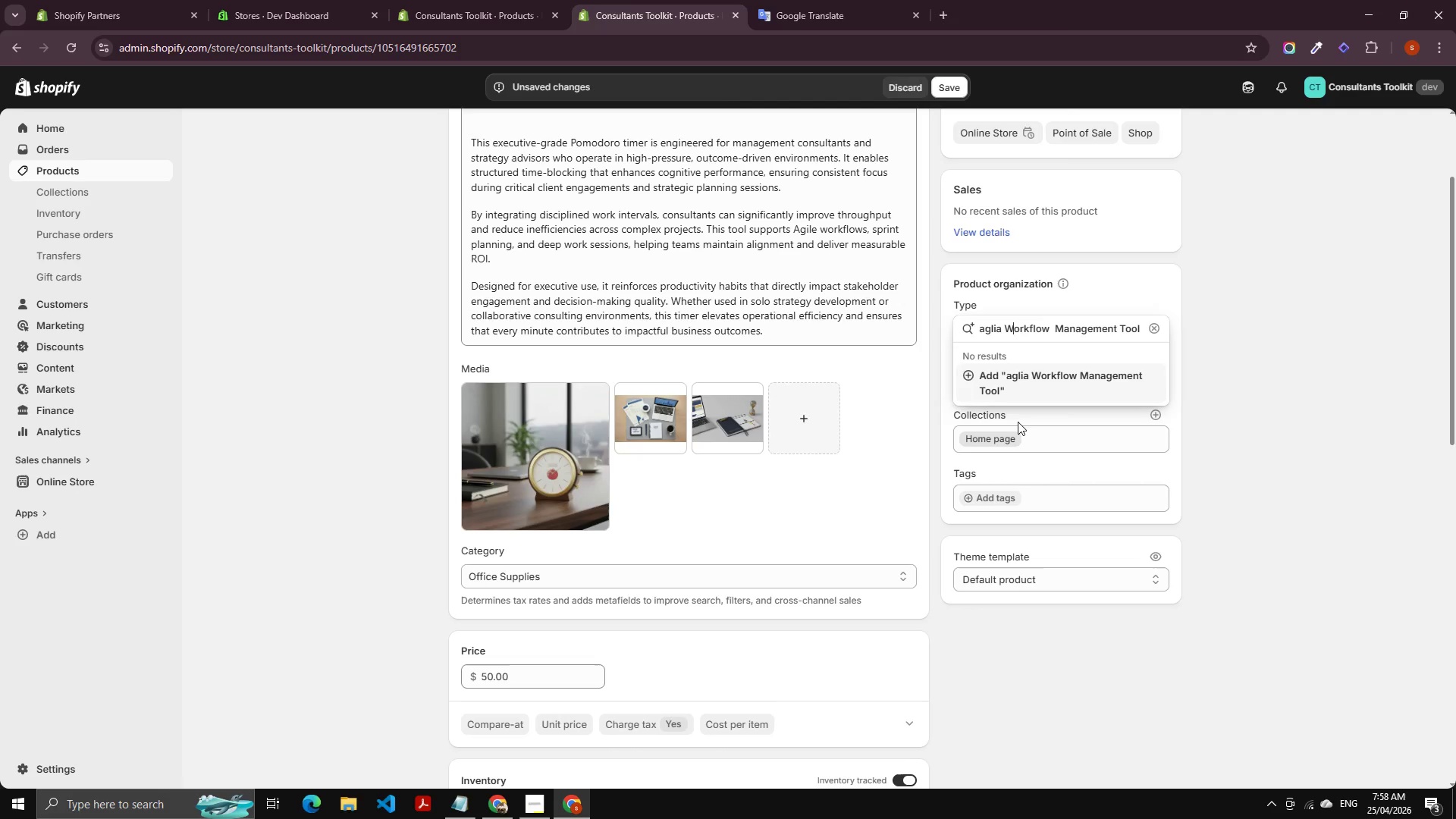 
key(ArrowLeft)
 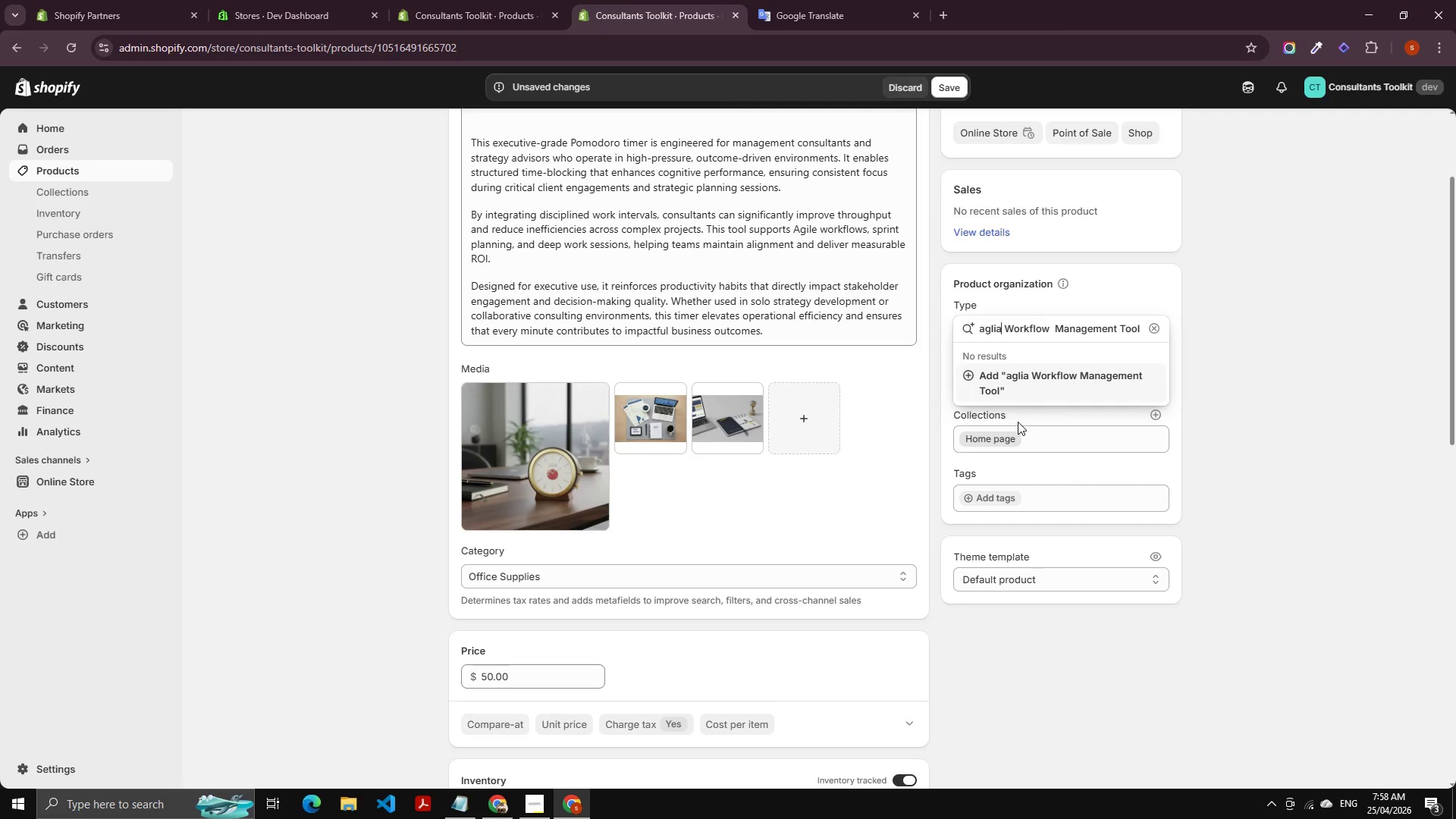 
key(ArrowLeft)
 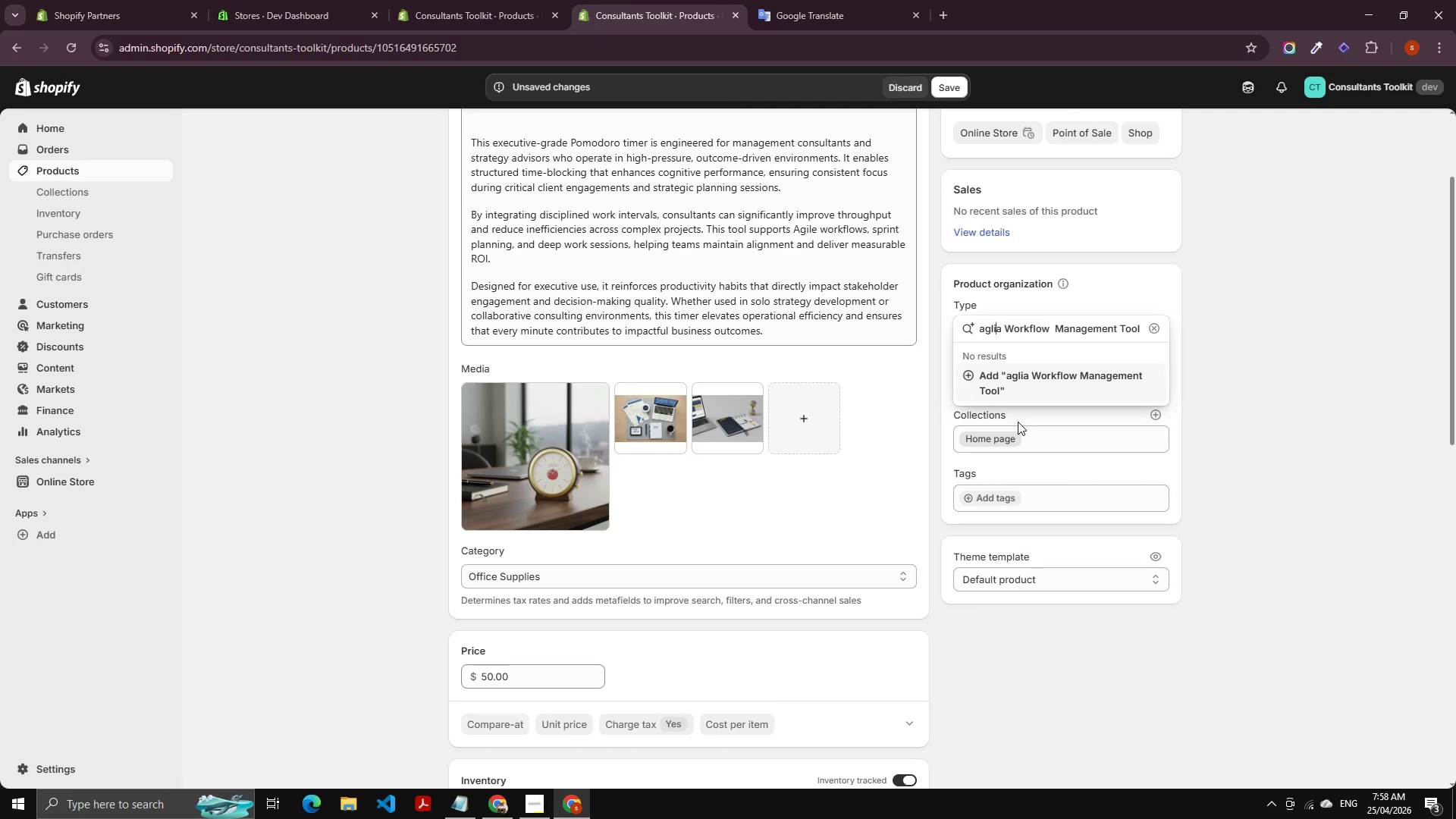 
key(ArrowLeft)
 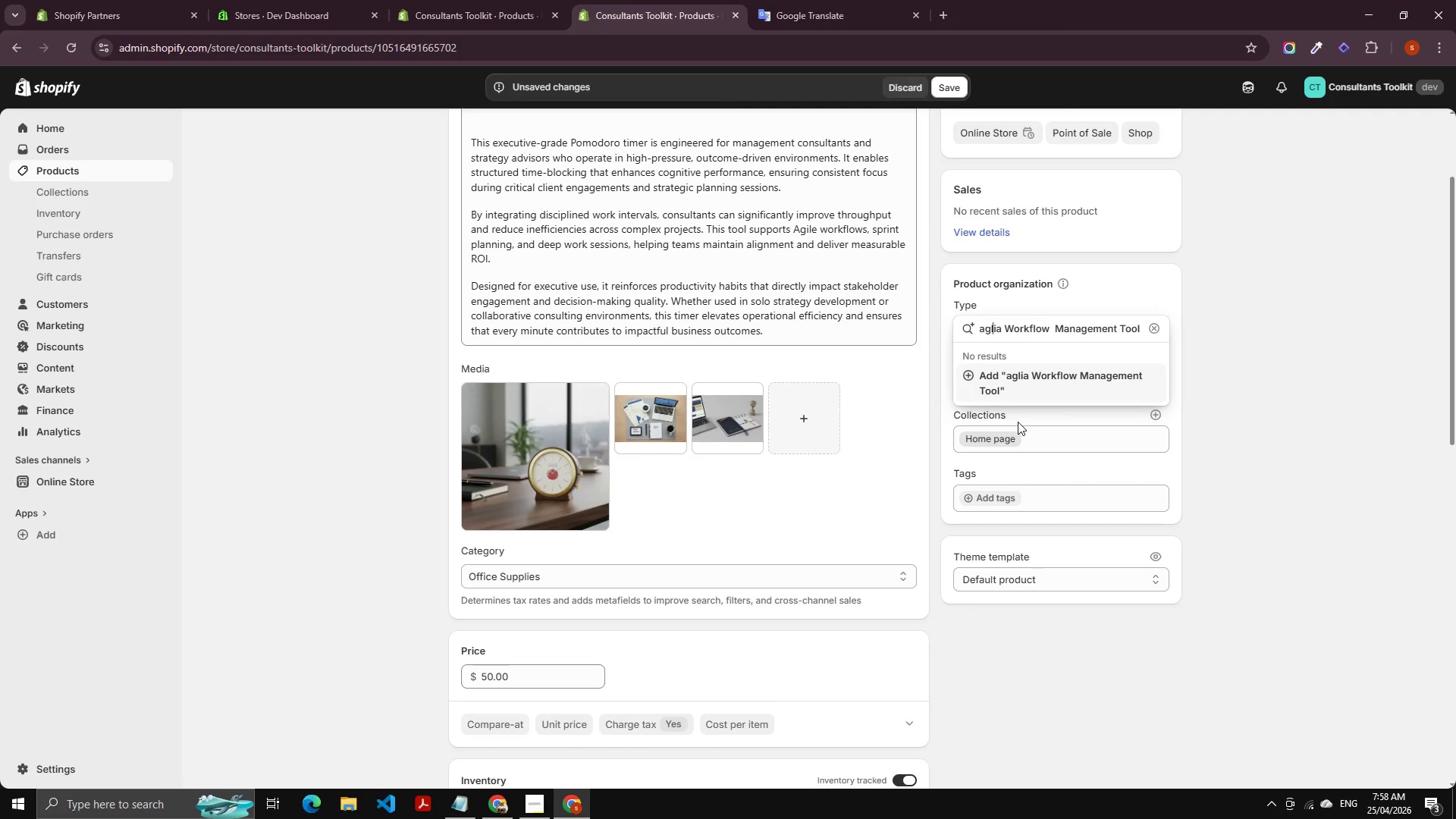 
key(ArrowLeft)
 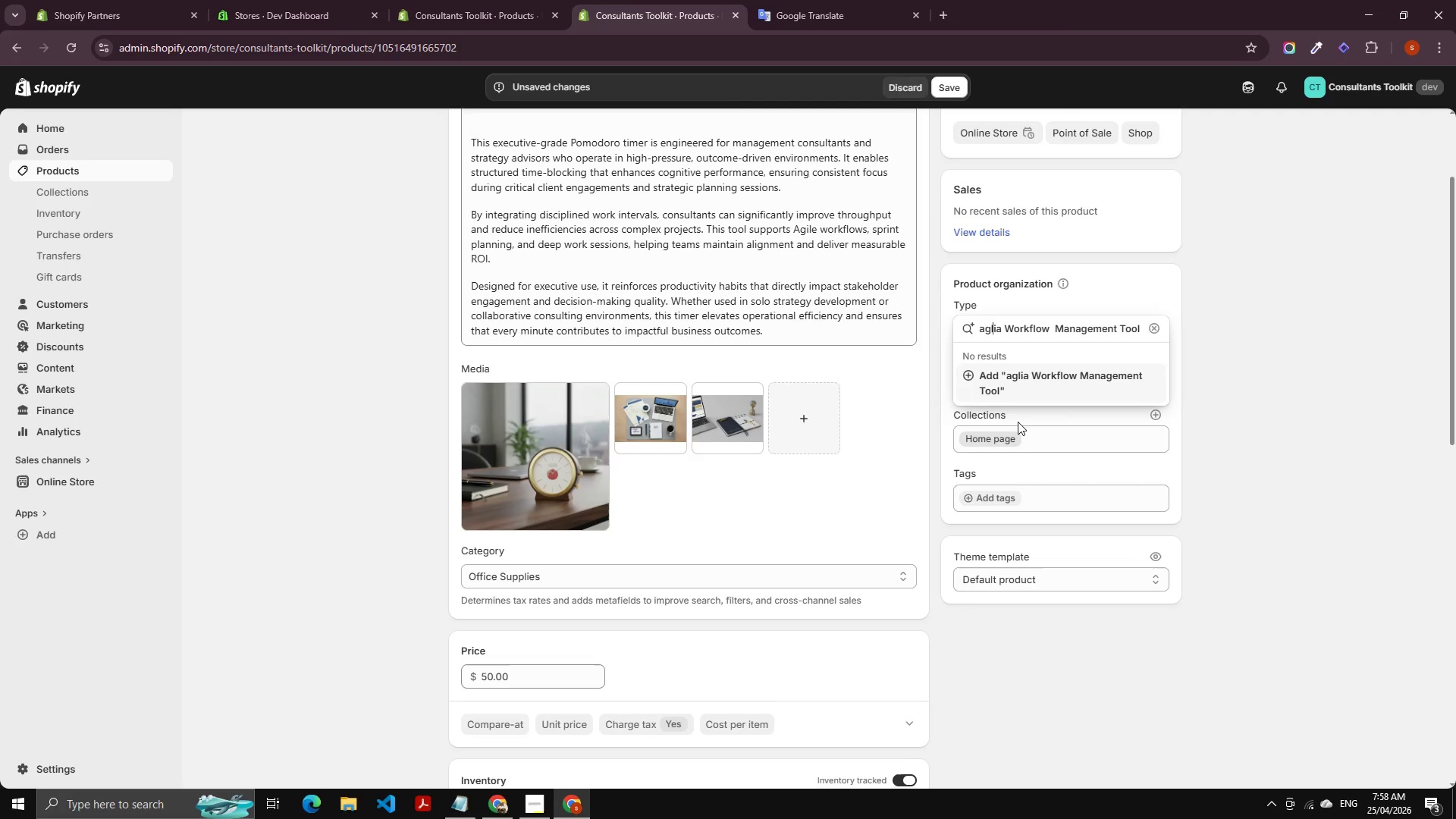 
key(ArrowLeft)
 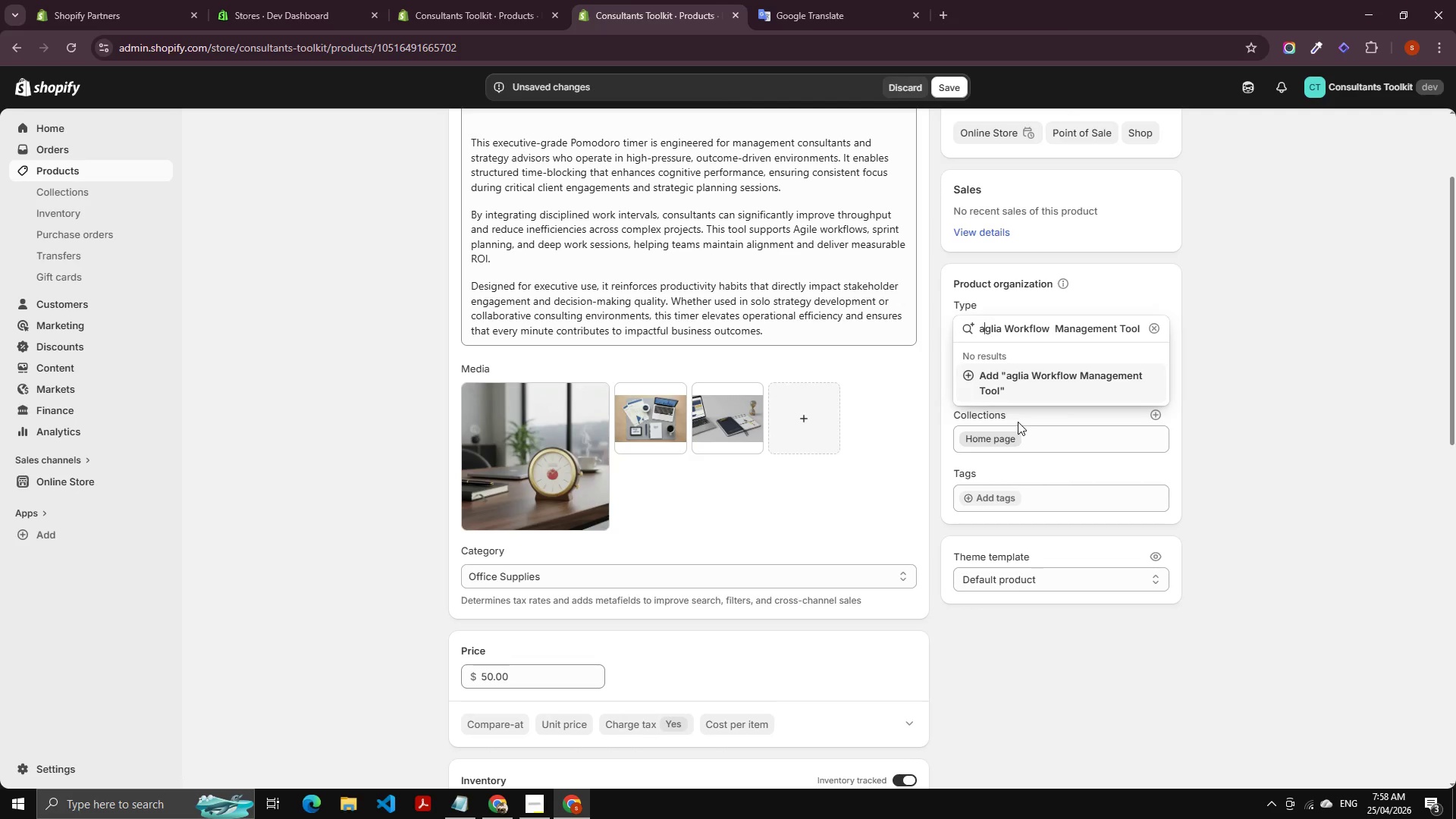 
key(ArrowLeft)
 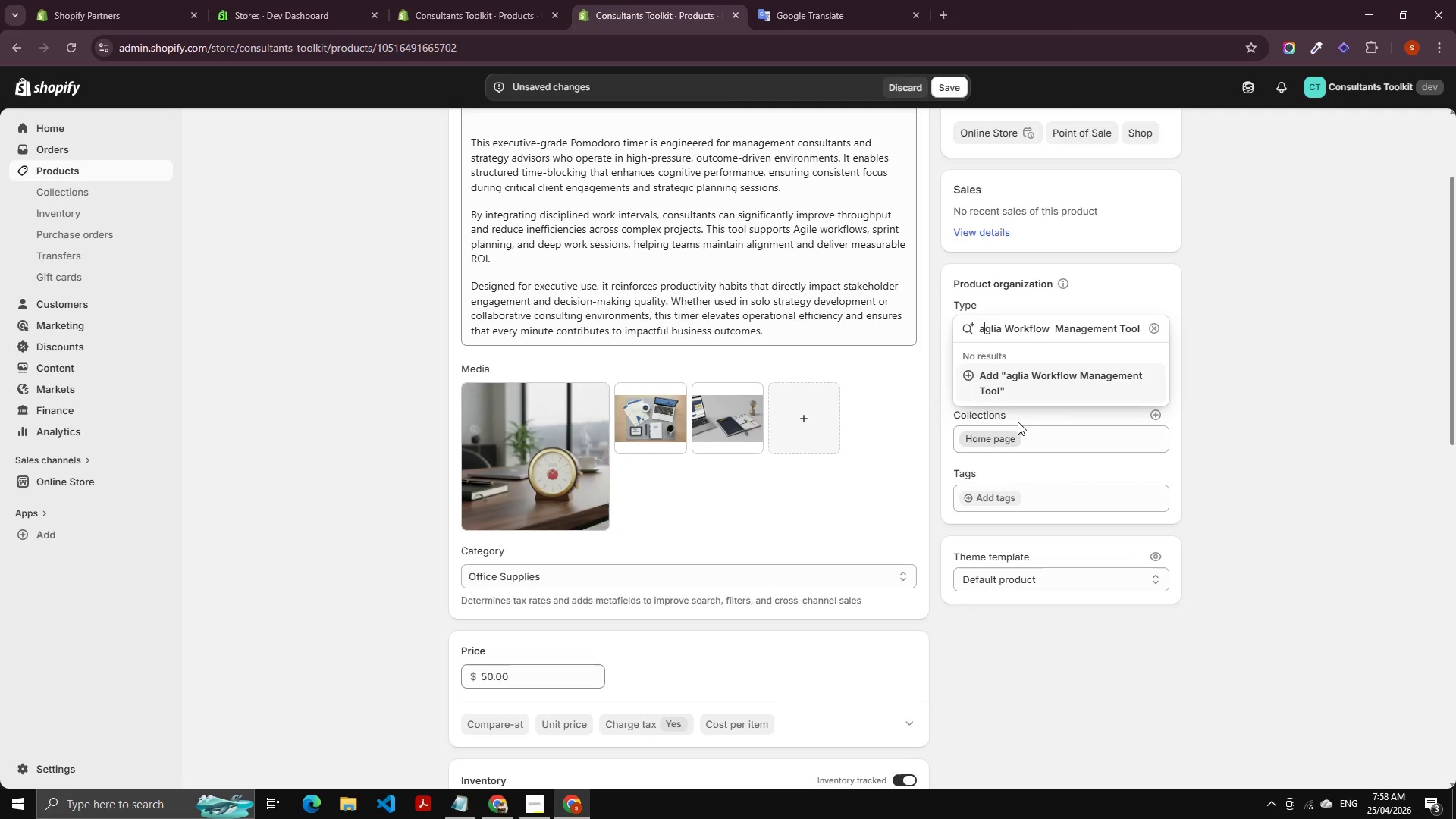 
key(Shift+ArrowLeft)
 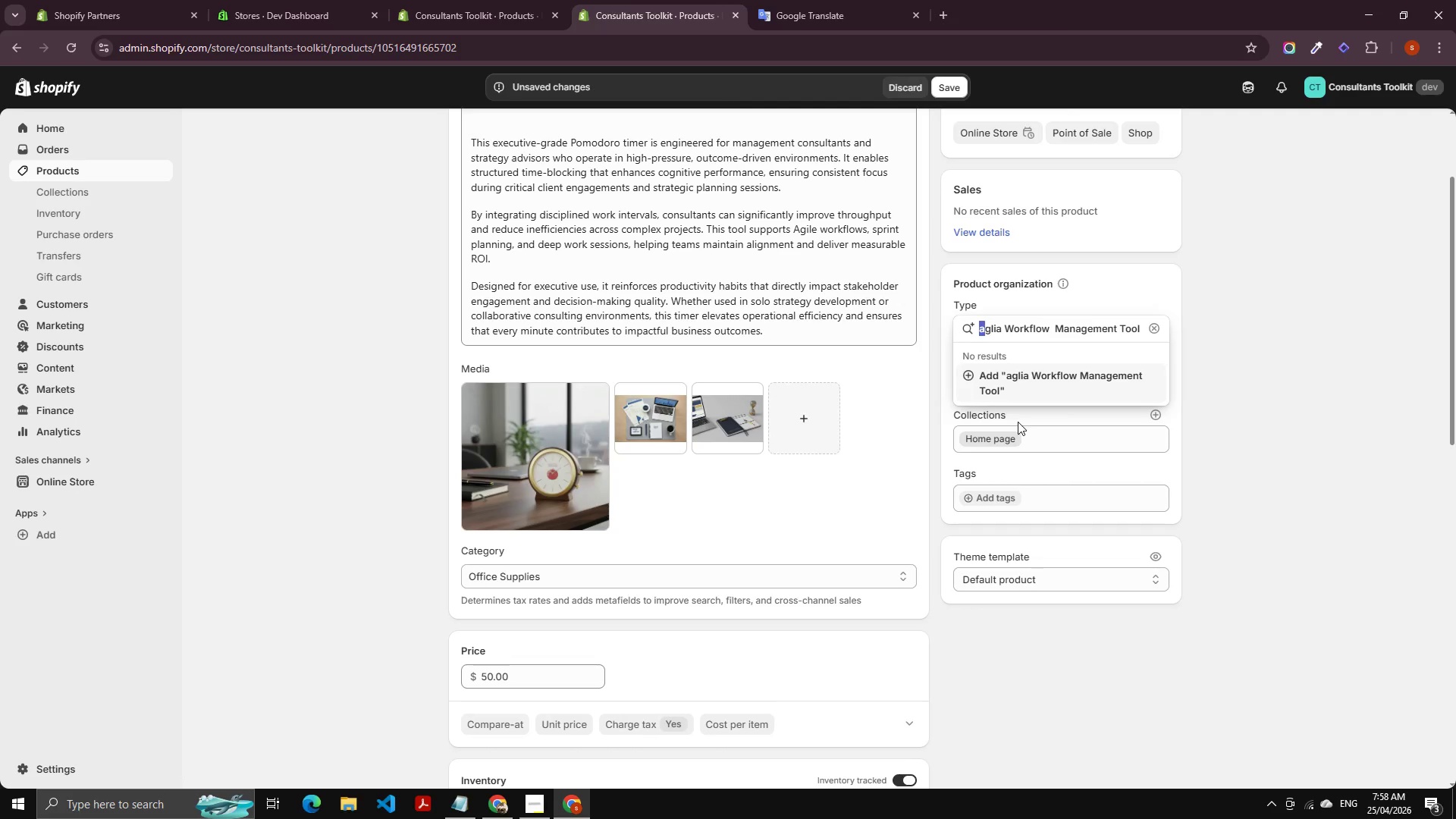 
key(Shift+A)
 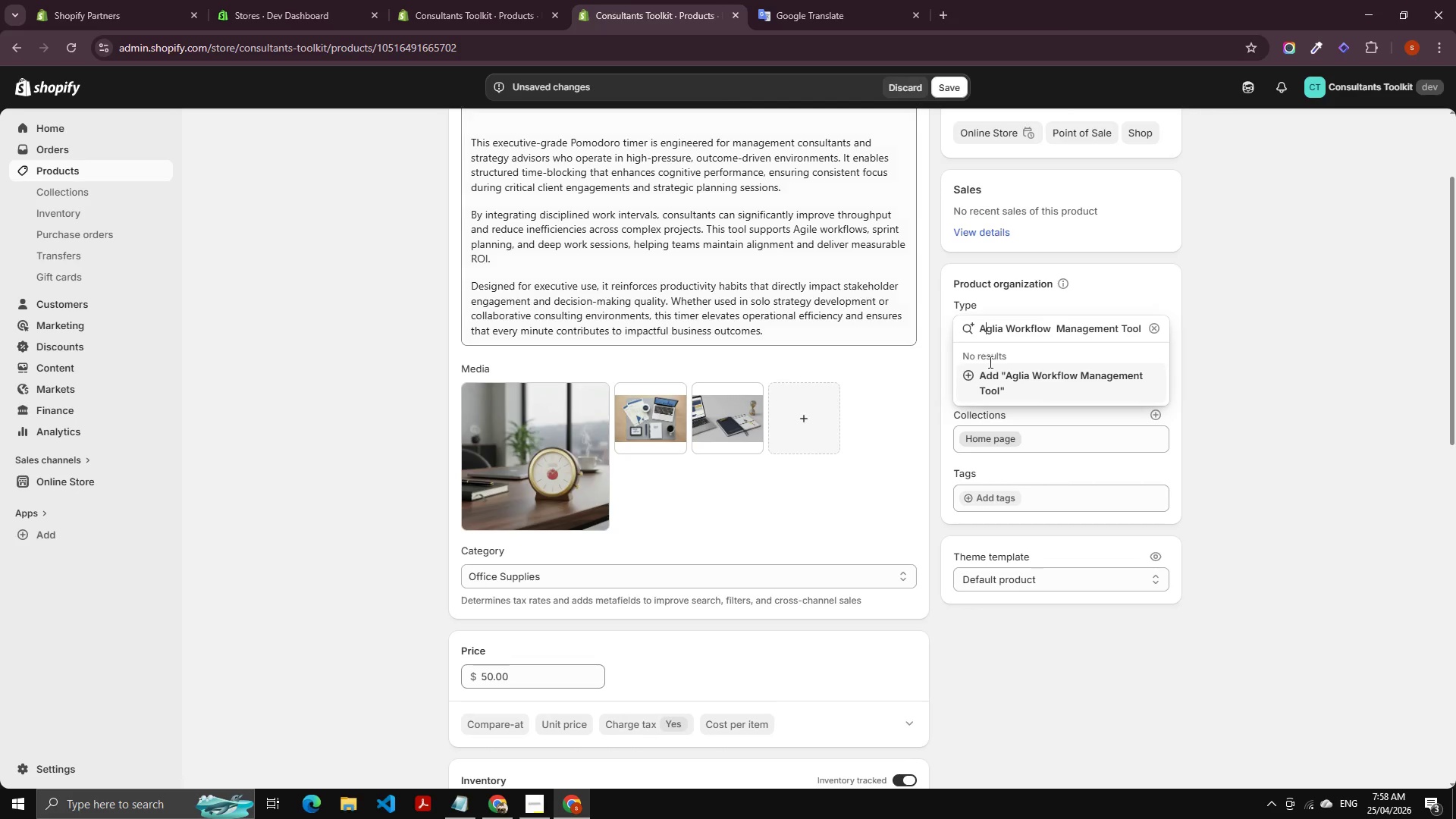 
left_click([1035, 387])
 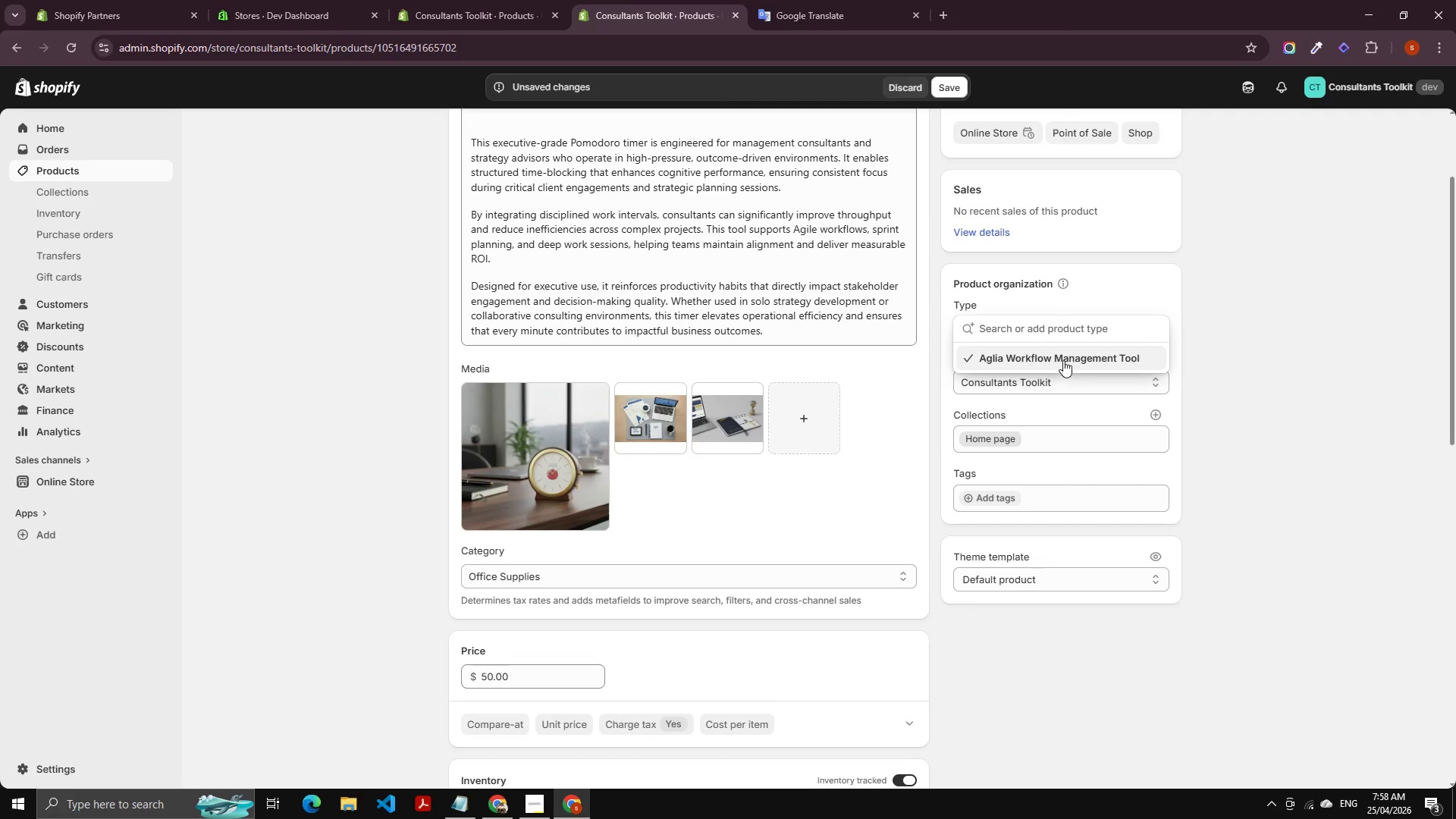 
left_click([1067, 354])
 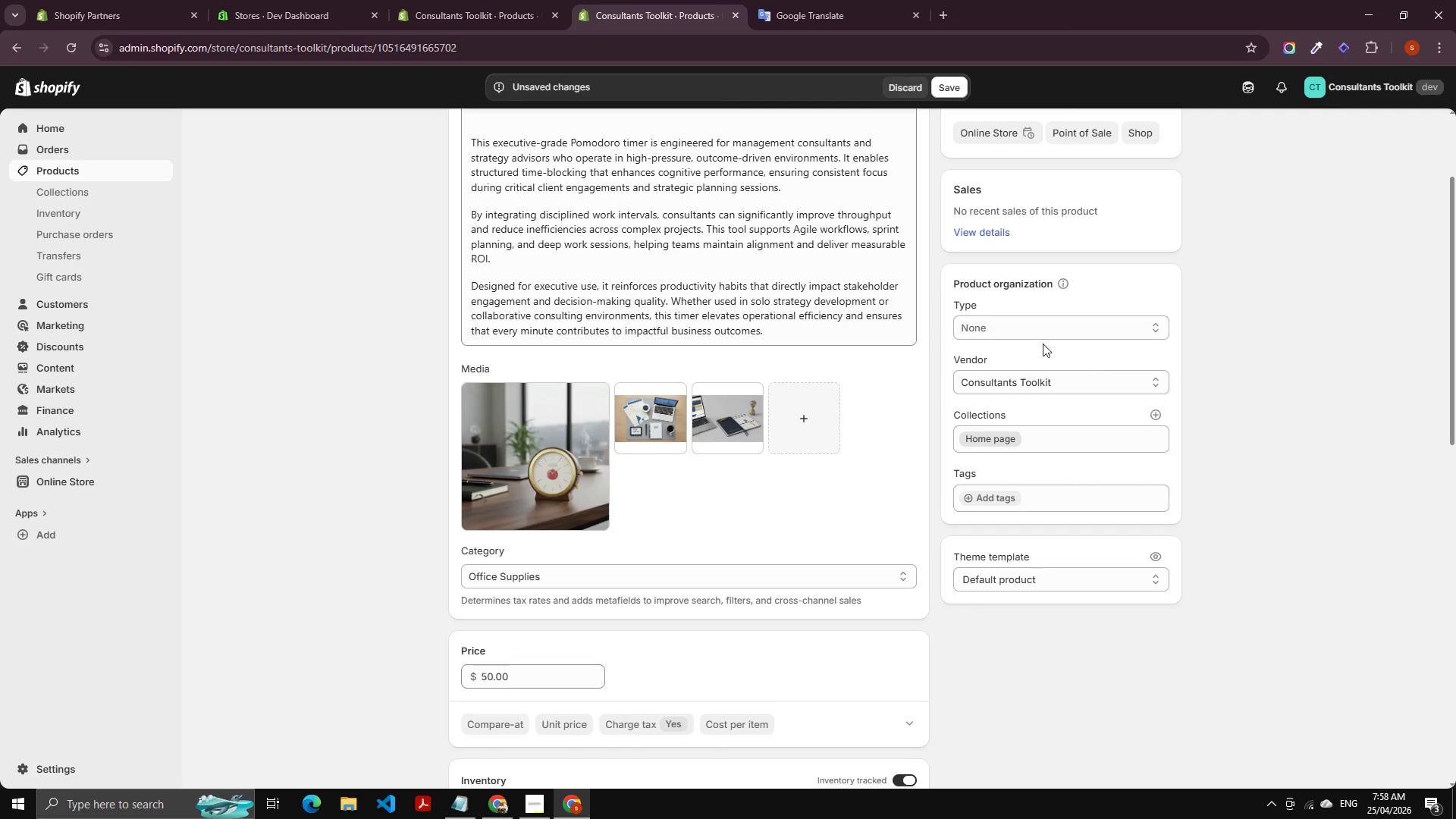 
left_click([1041, 326])
 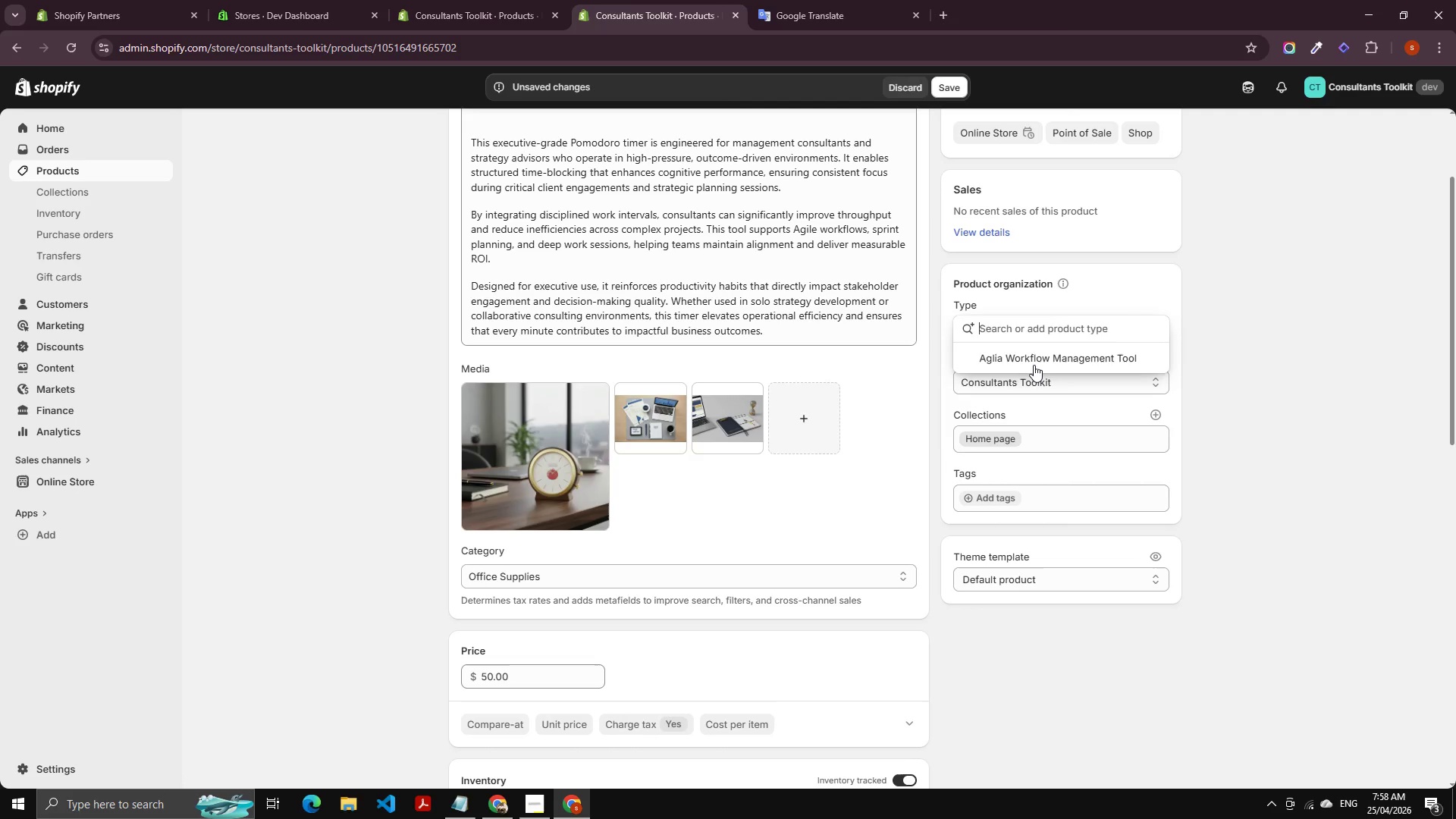 
left_click([1034, 358])
 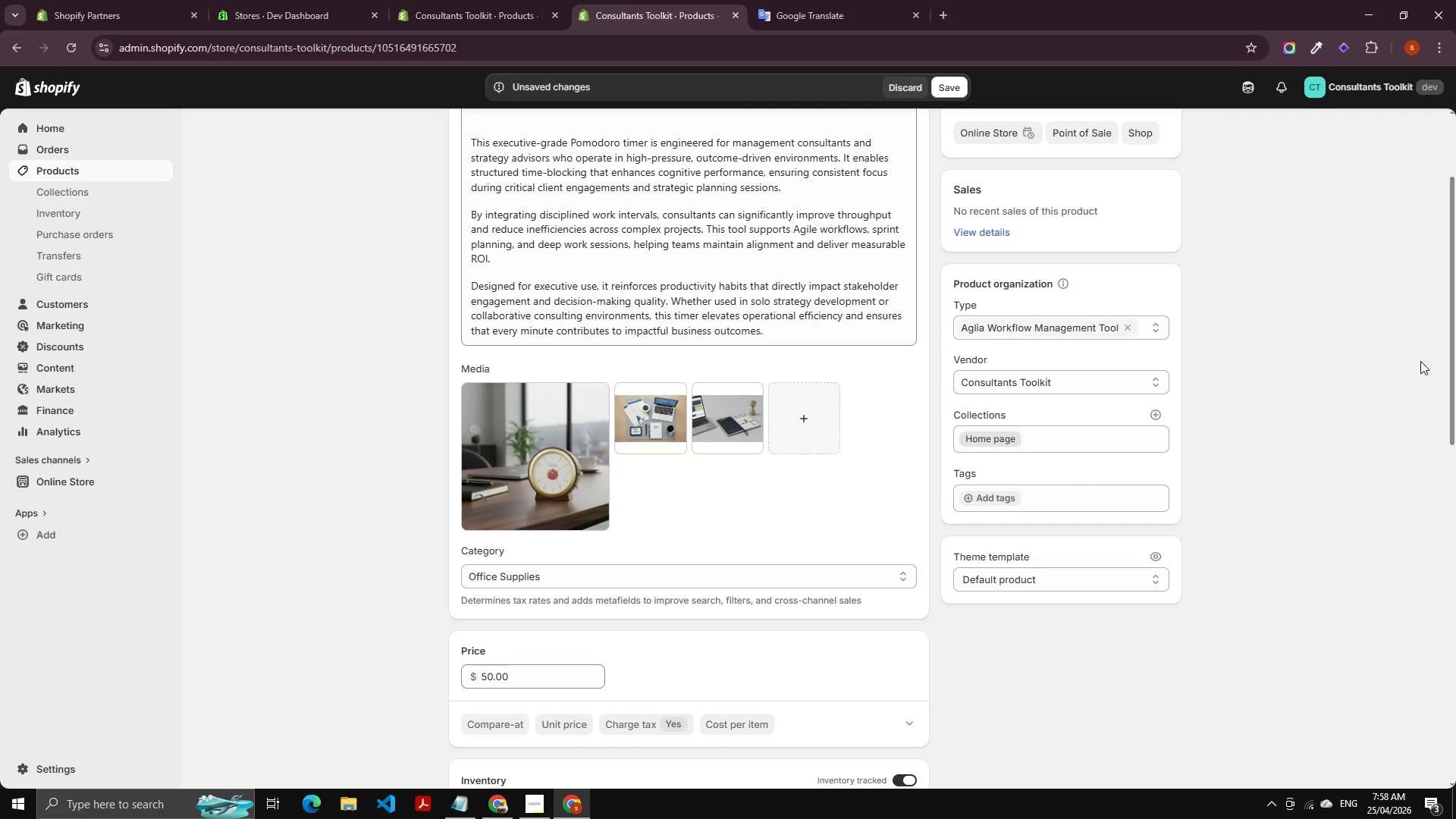 
left_click([1385, 353])
 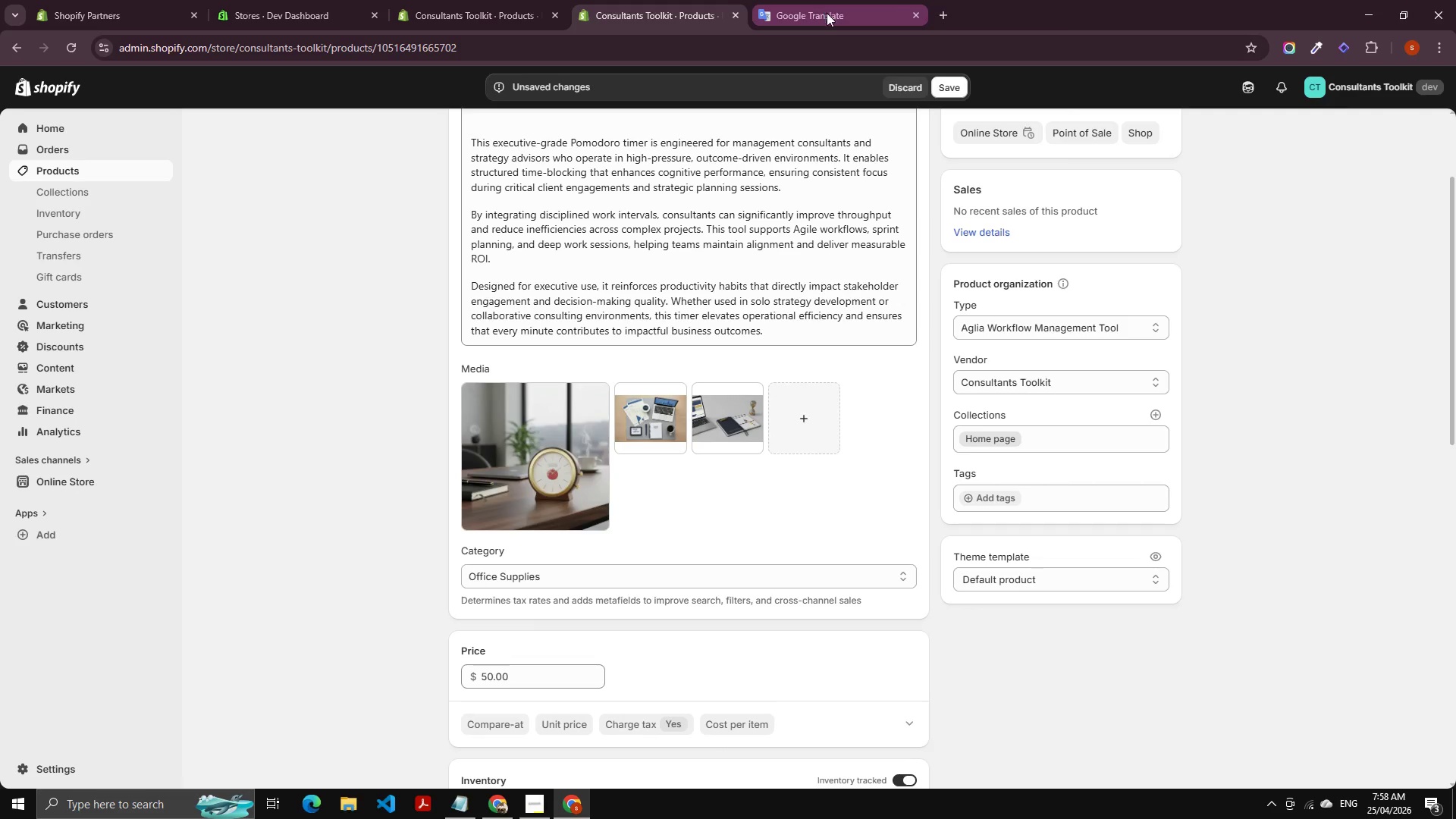 
left_click([787, 0])
 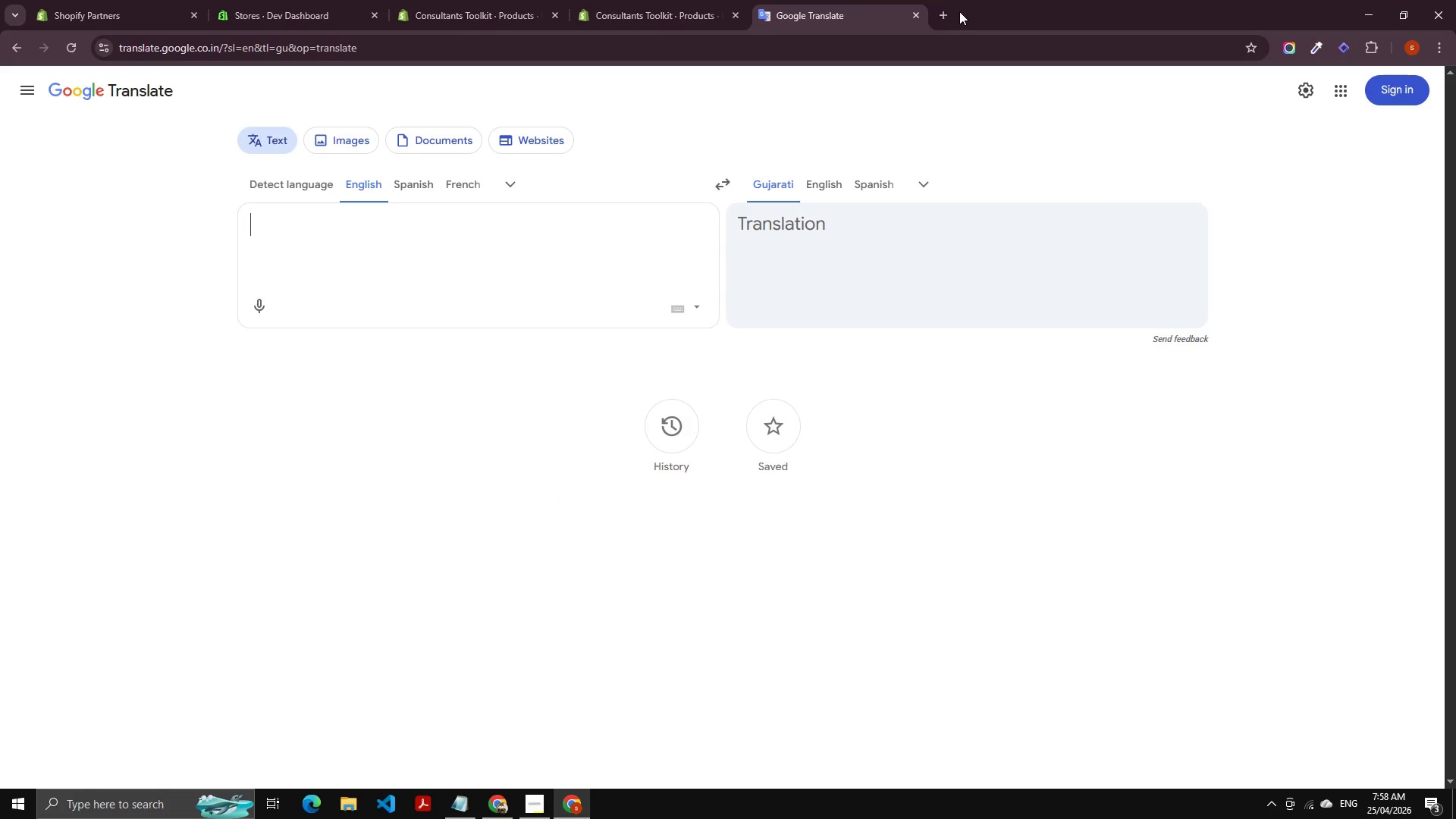 
left_click([943, 5])
 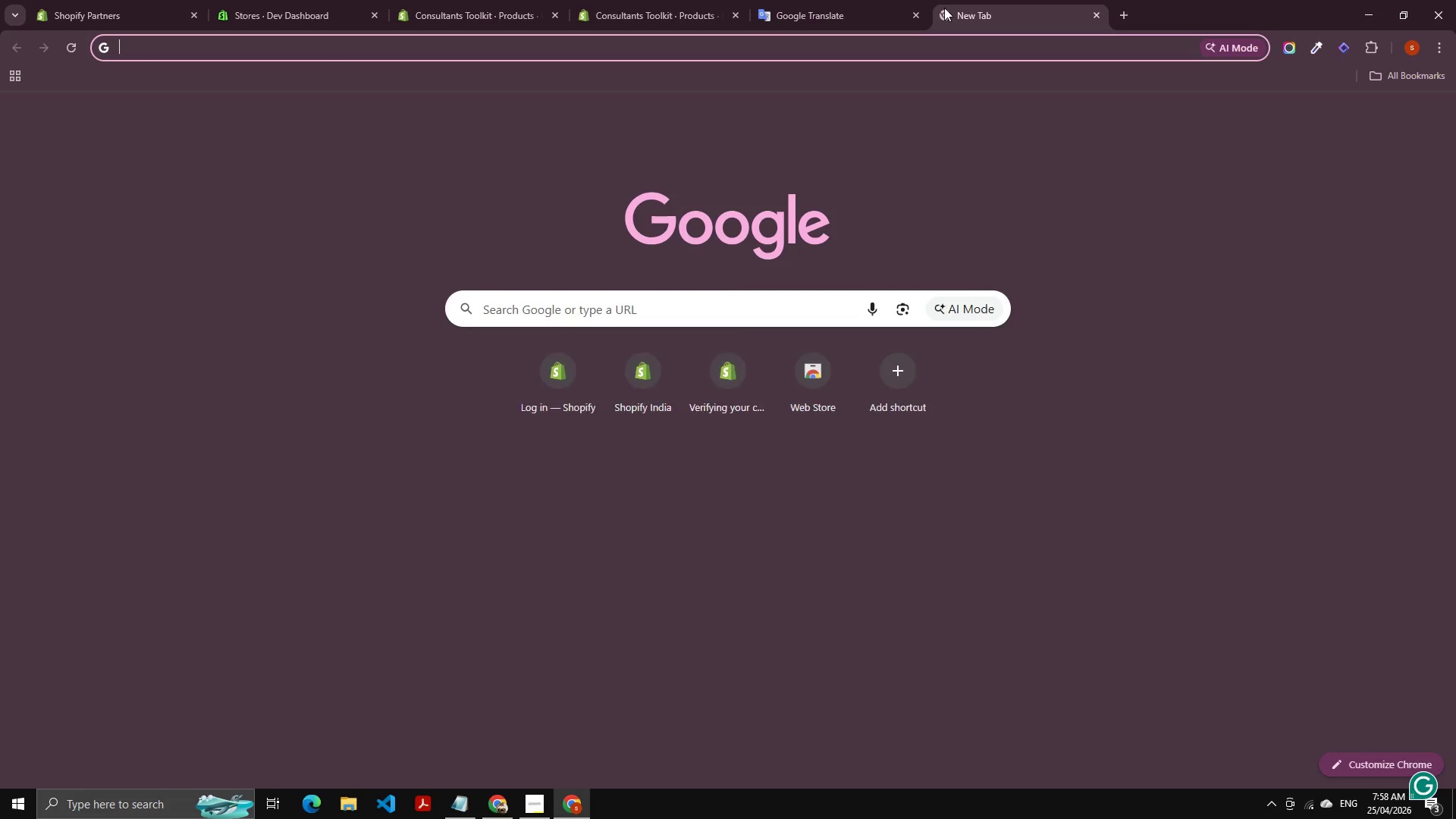 
type(amn)
key(Backspace)
key(Backspace)
key(Backspace)
type(manegement)
 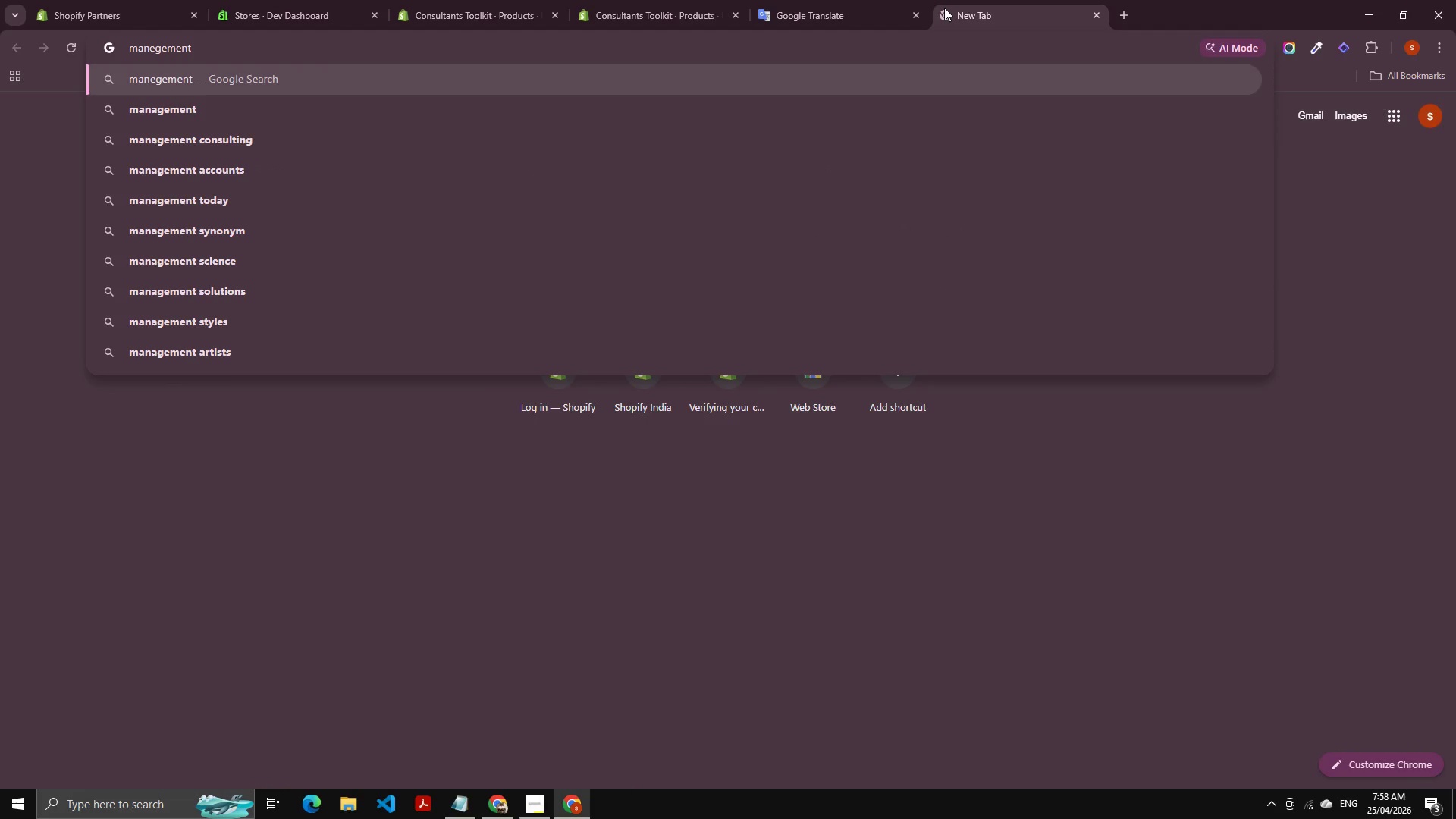 
key(ArrowDown)
 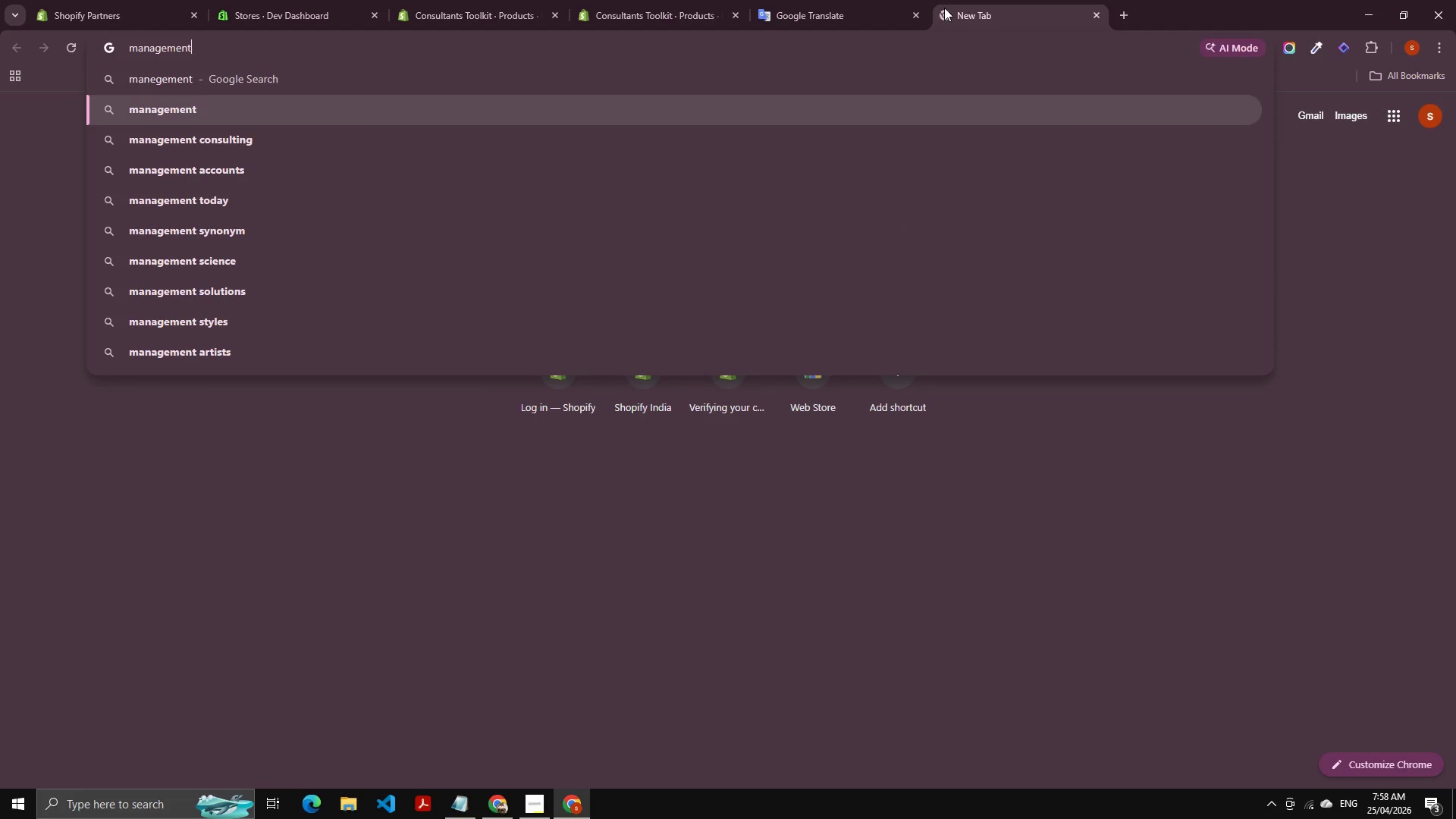 
hold_key(key=ControlLeft, duration=1.5)
 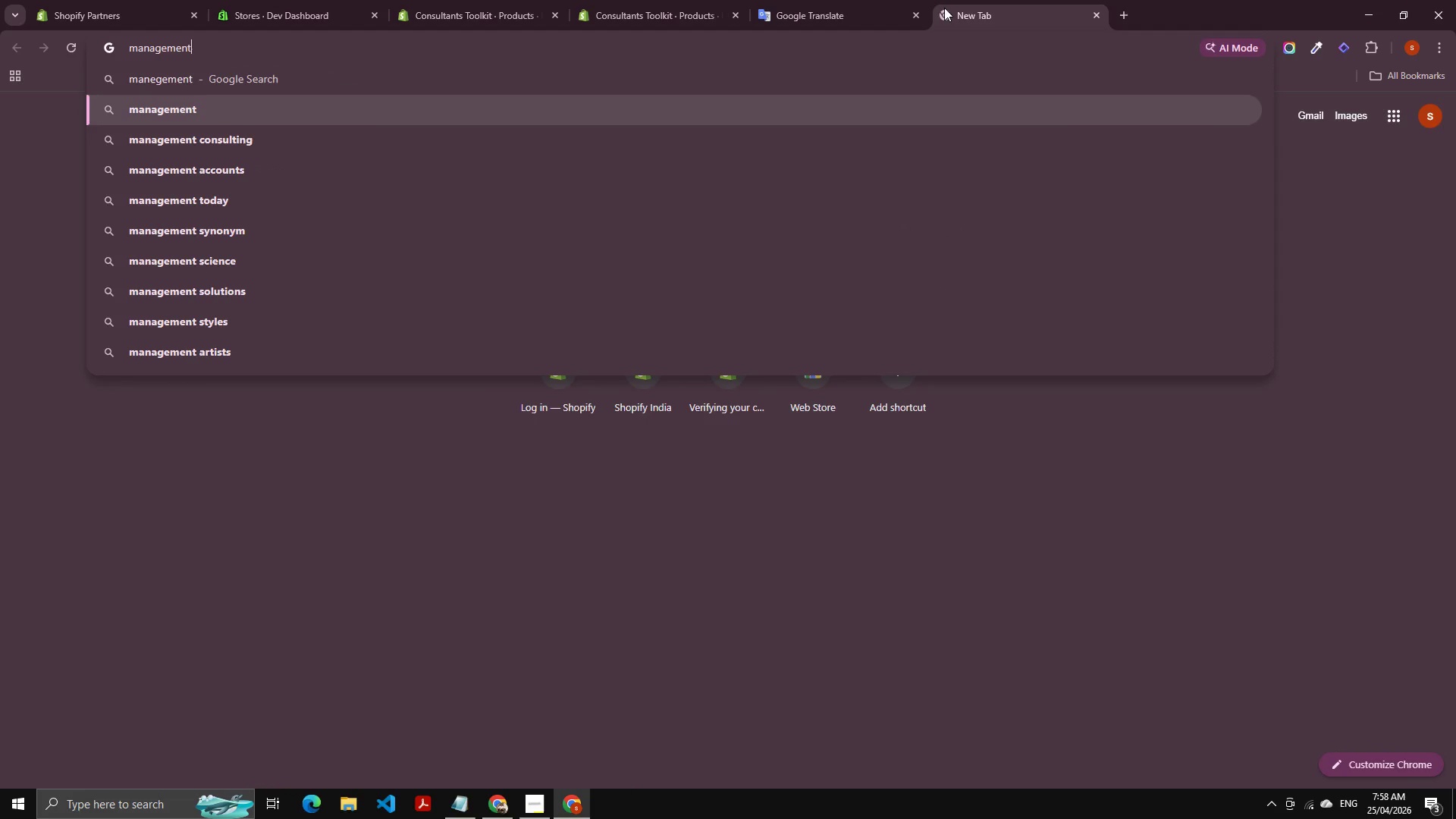 
hold_key(key=ControlLeft, duration=0.31)
 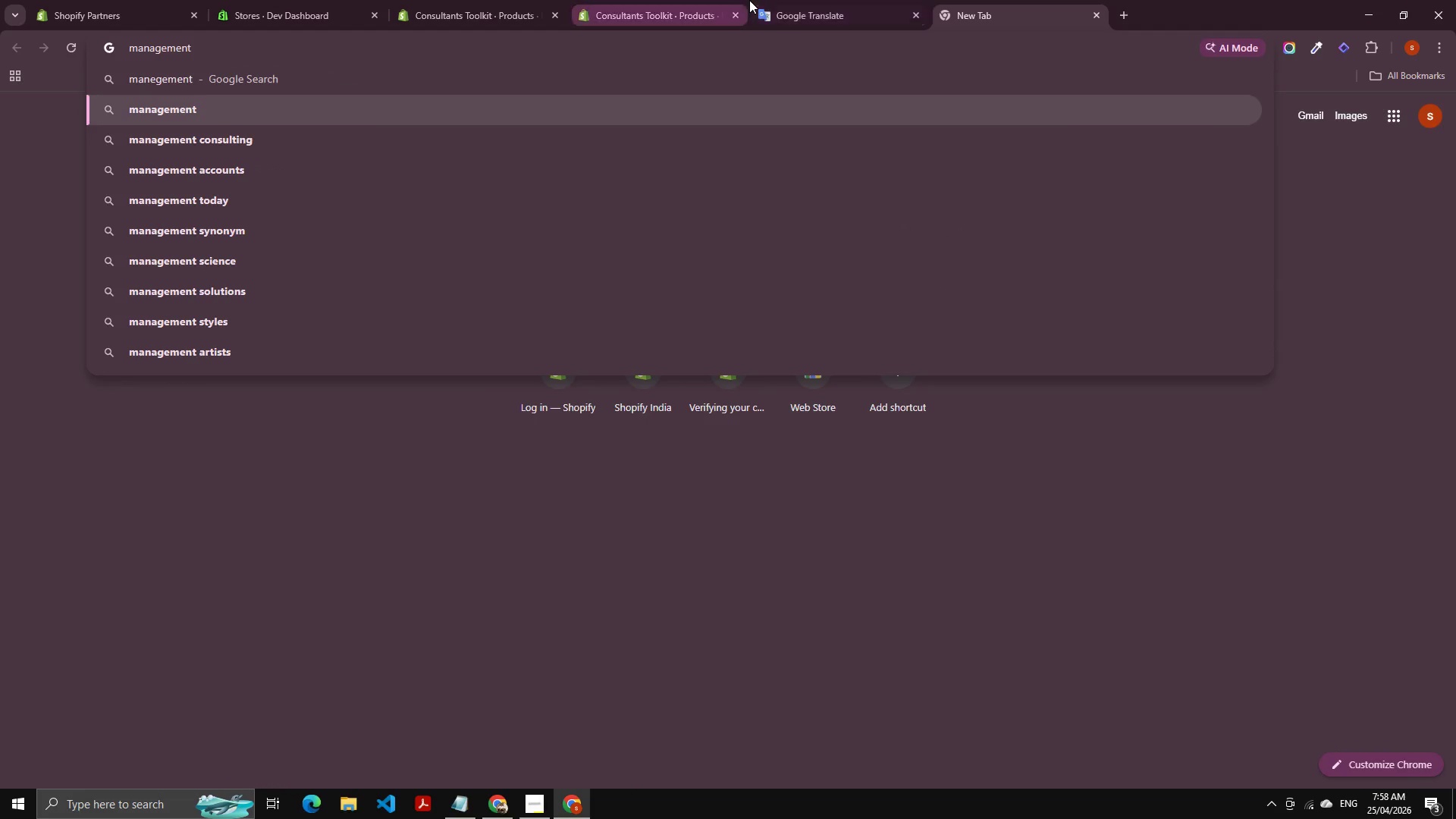 
double_click([666, 0])
 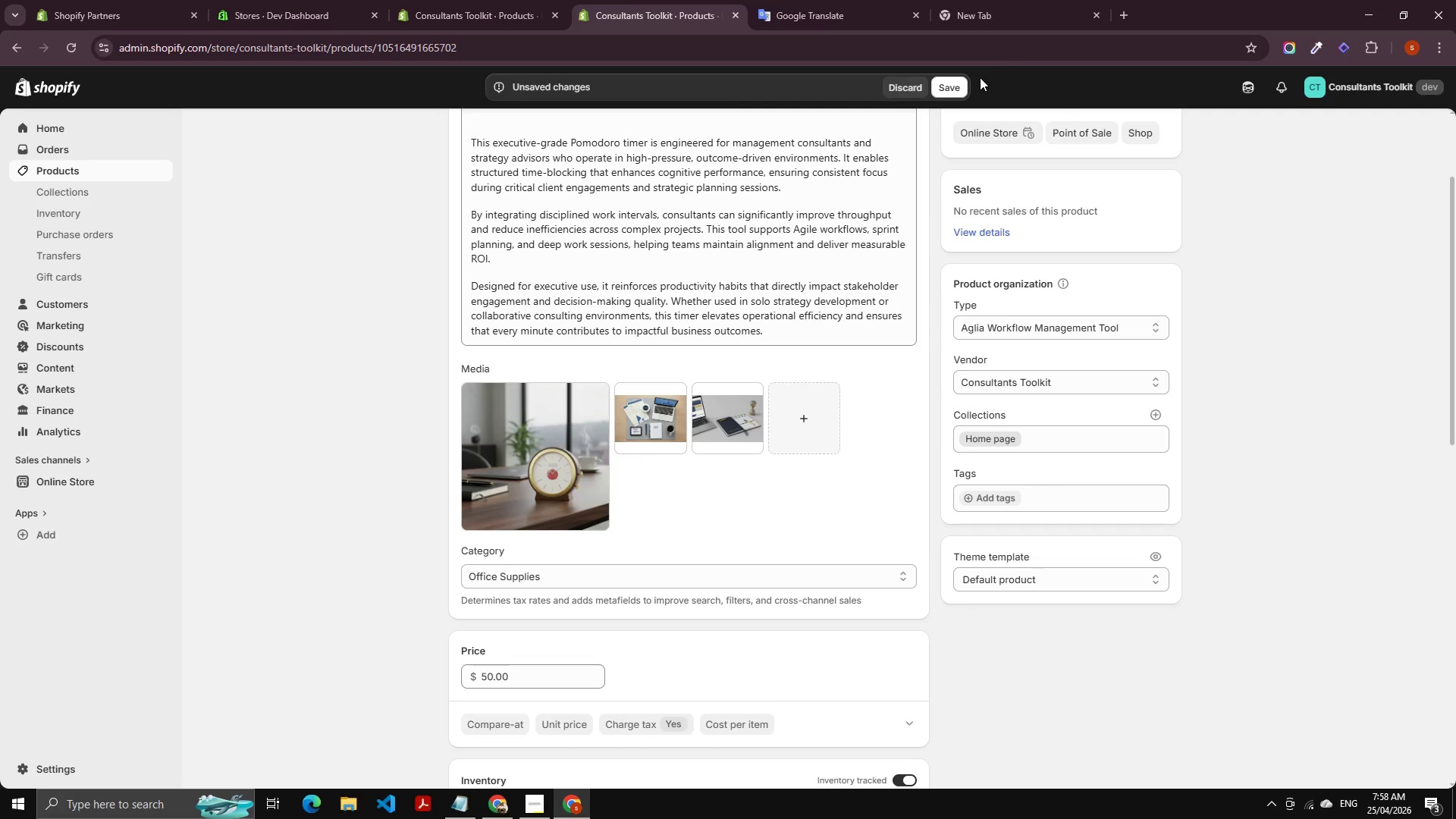 
left_click([929, 84])
 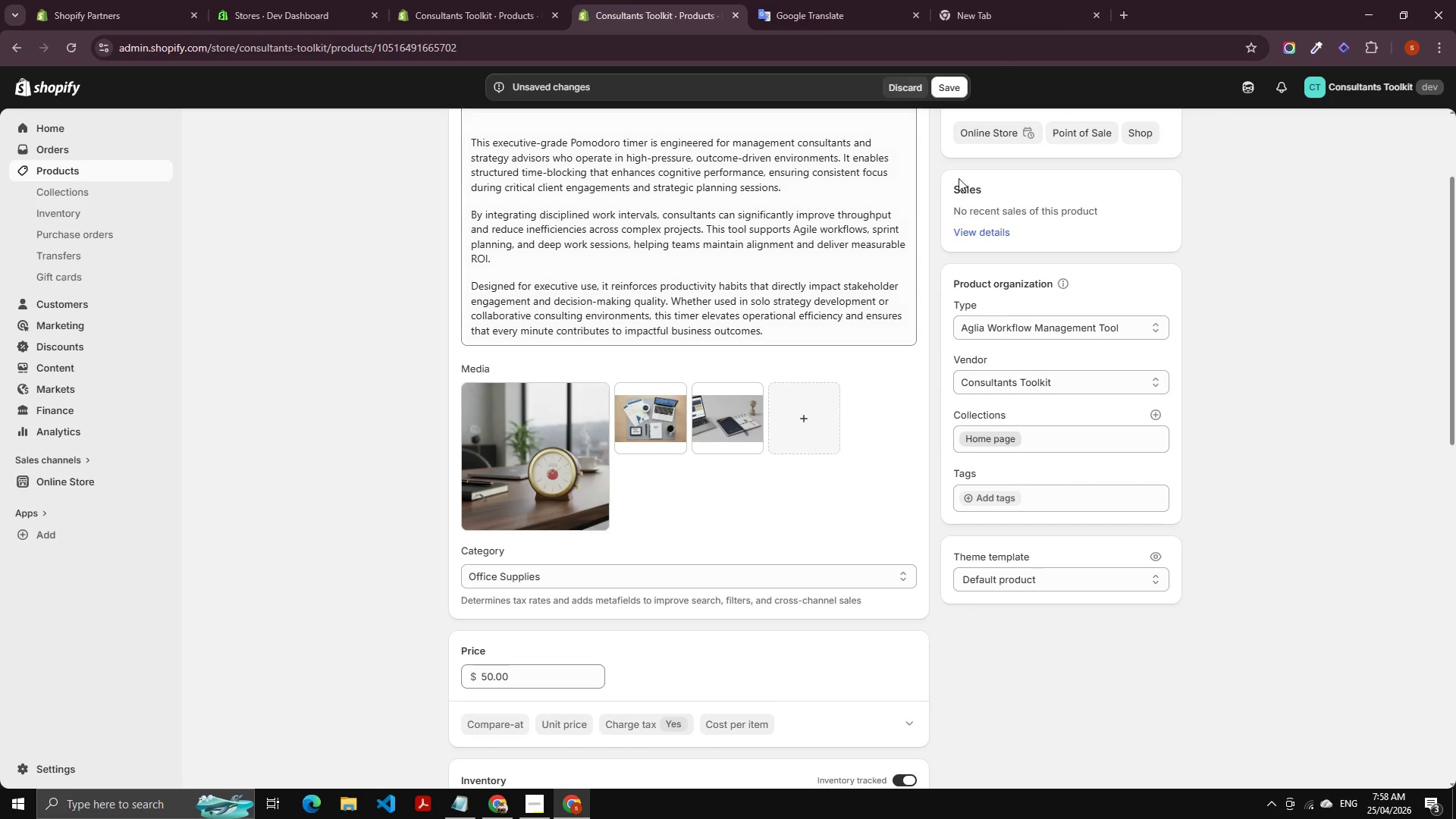 
left_click([943, 82])
 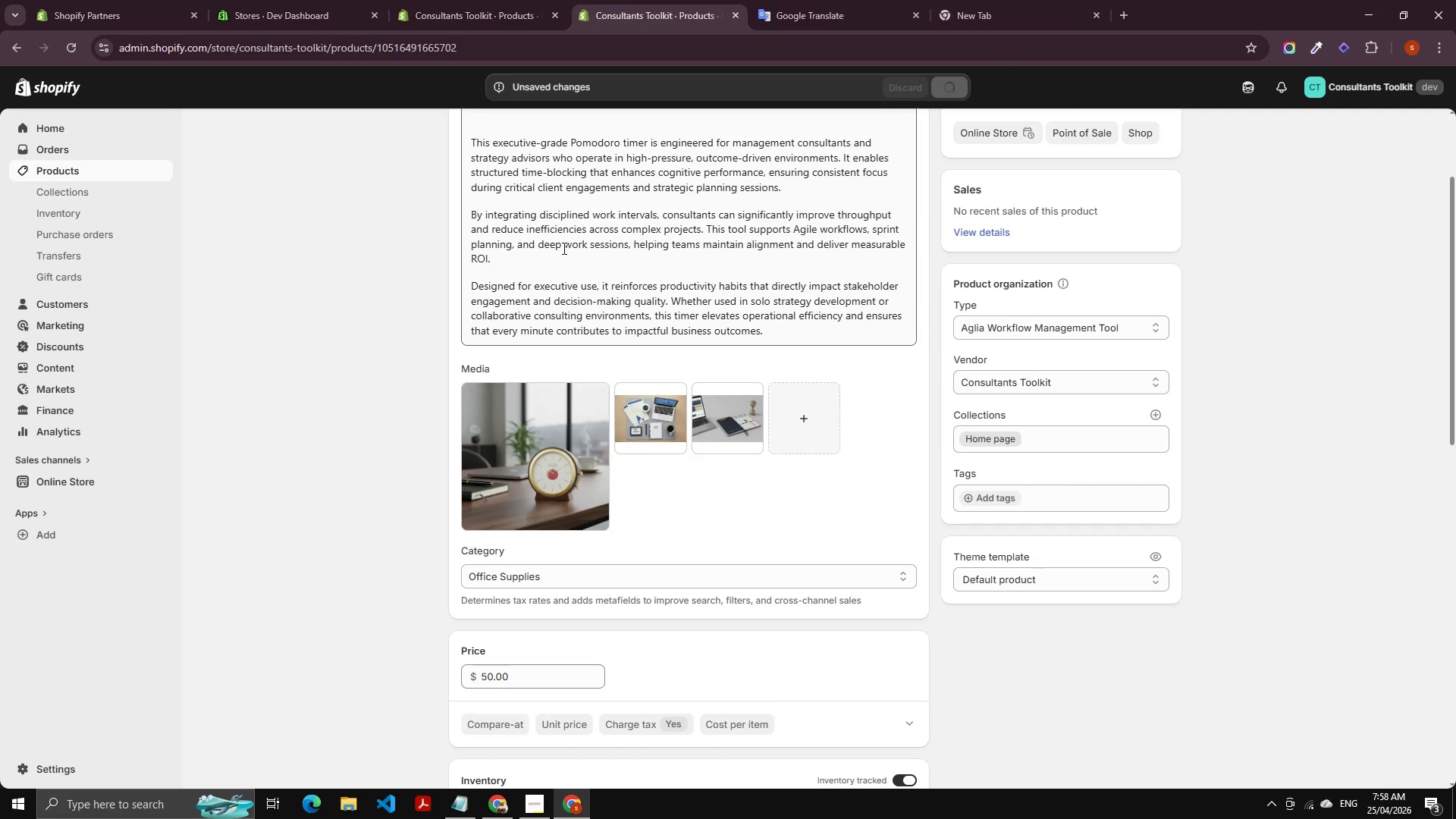 
left_click([529, 0])
 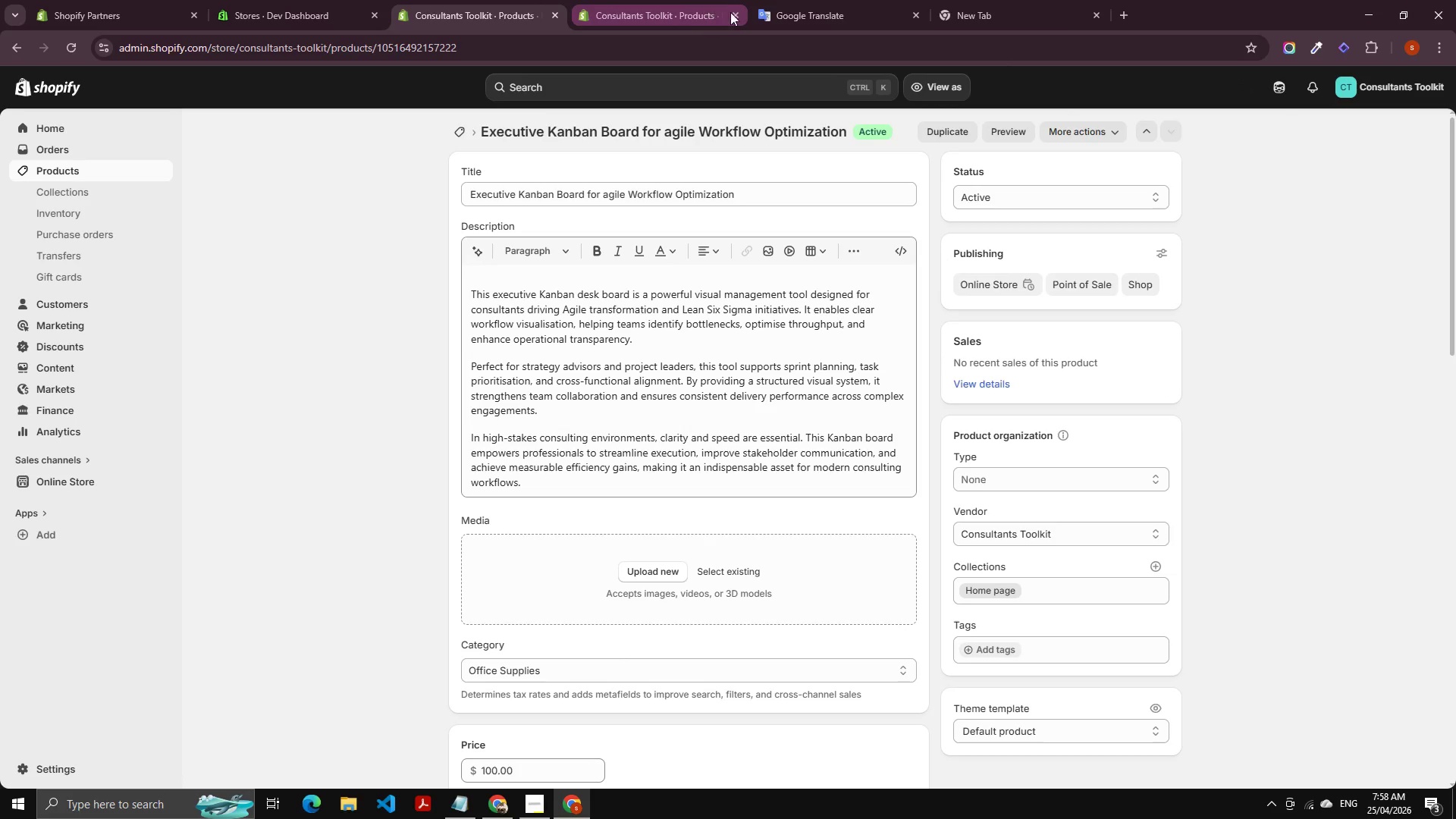 
left_click([736, 12])
 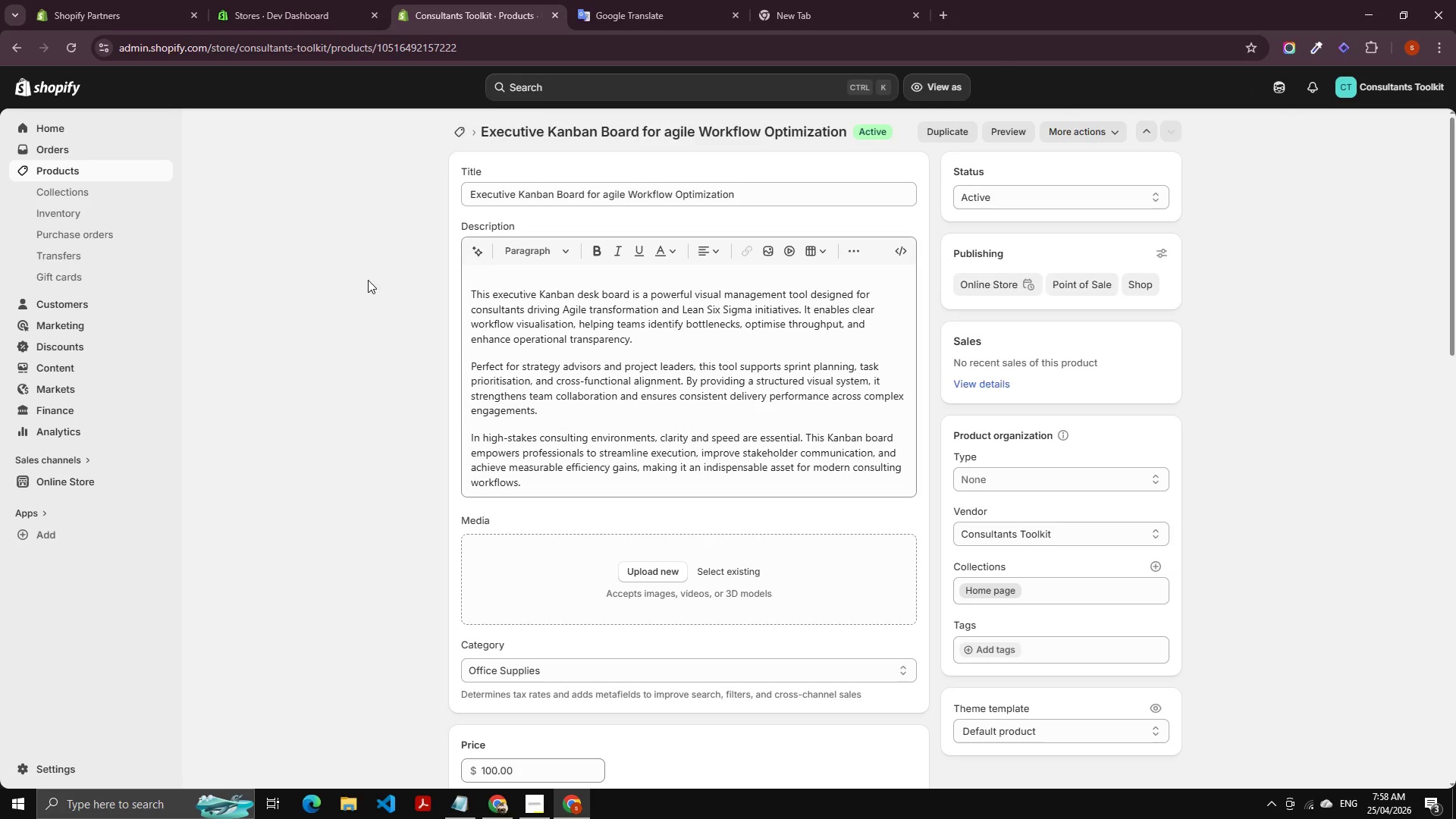 
wait(13.0)
 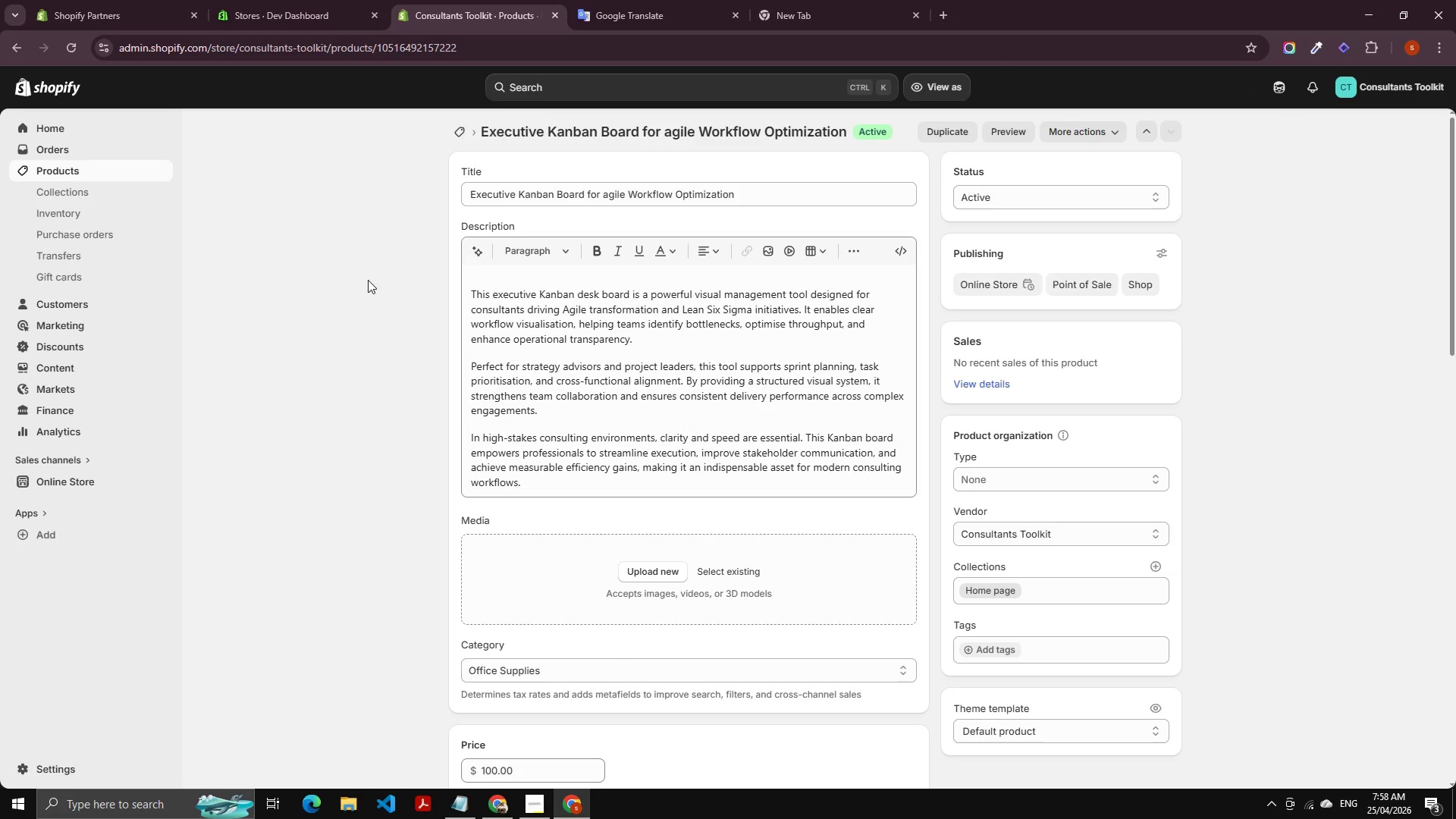 
hold_key(key=ShiftLeft, duration=1.5)
 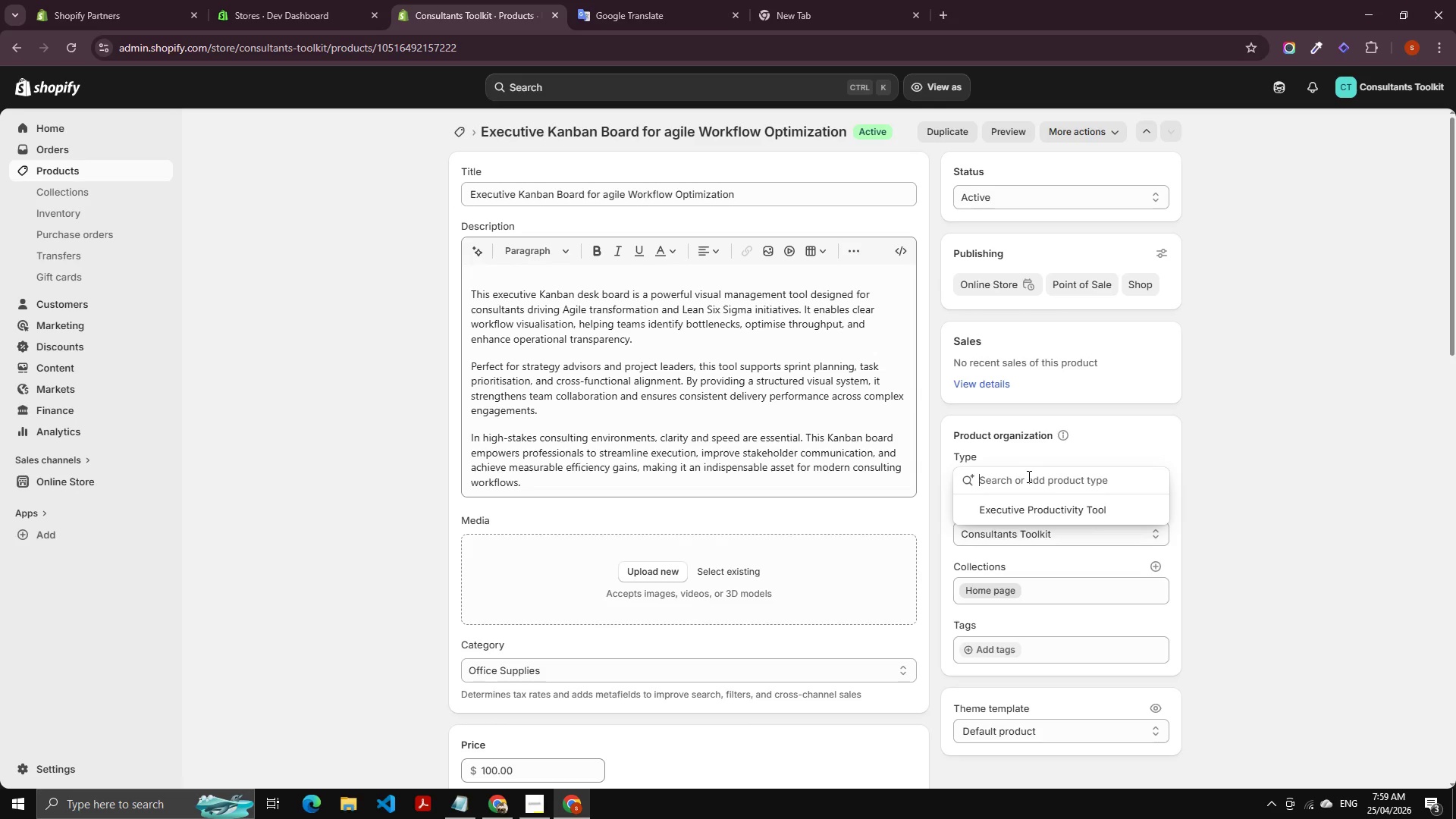 
type(El)
key(Backspace)
type(xel)
key(Backspace)
type(cul)
key(Backspace)
 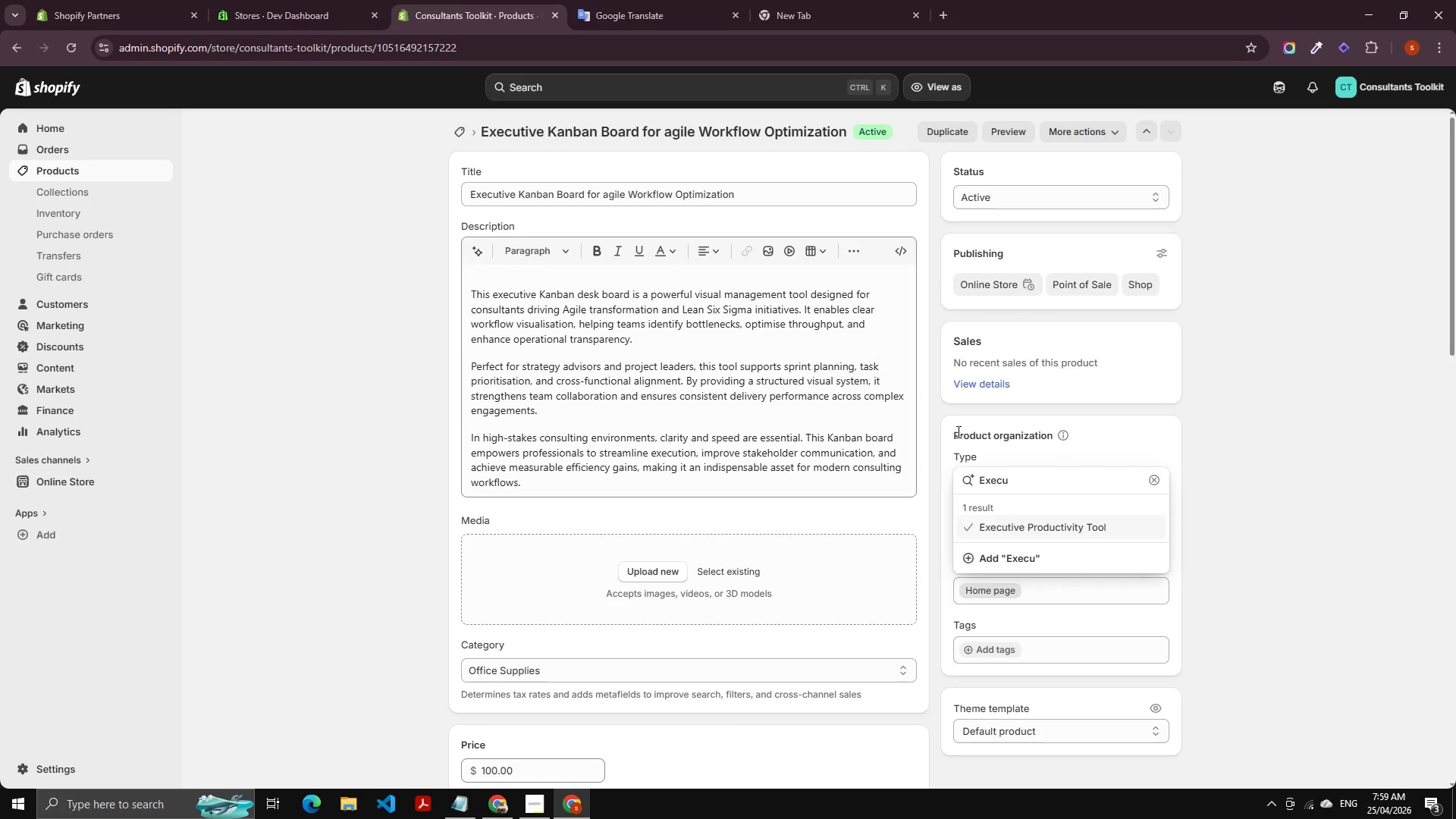 
left_click([1009, 522])
 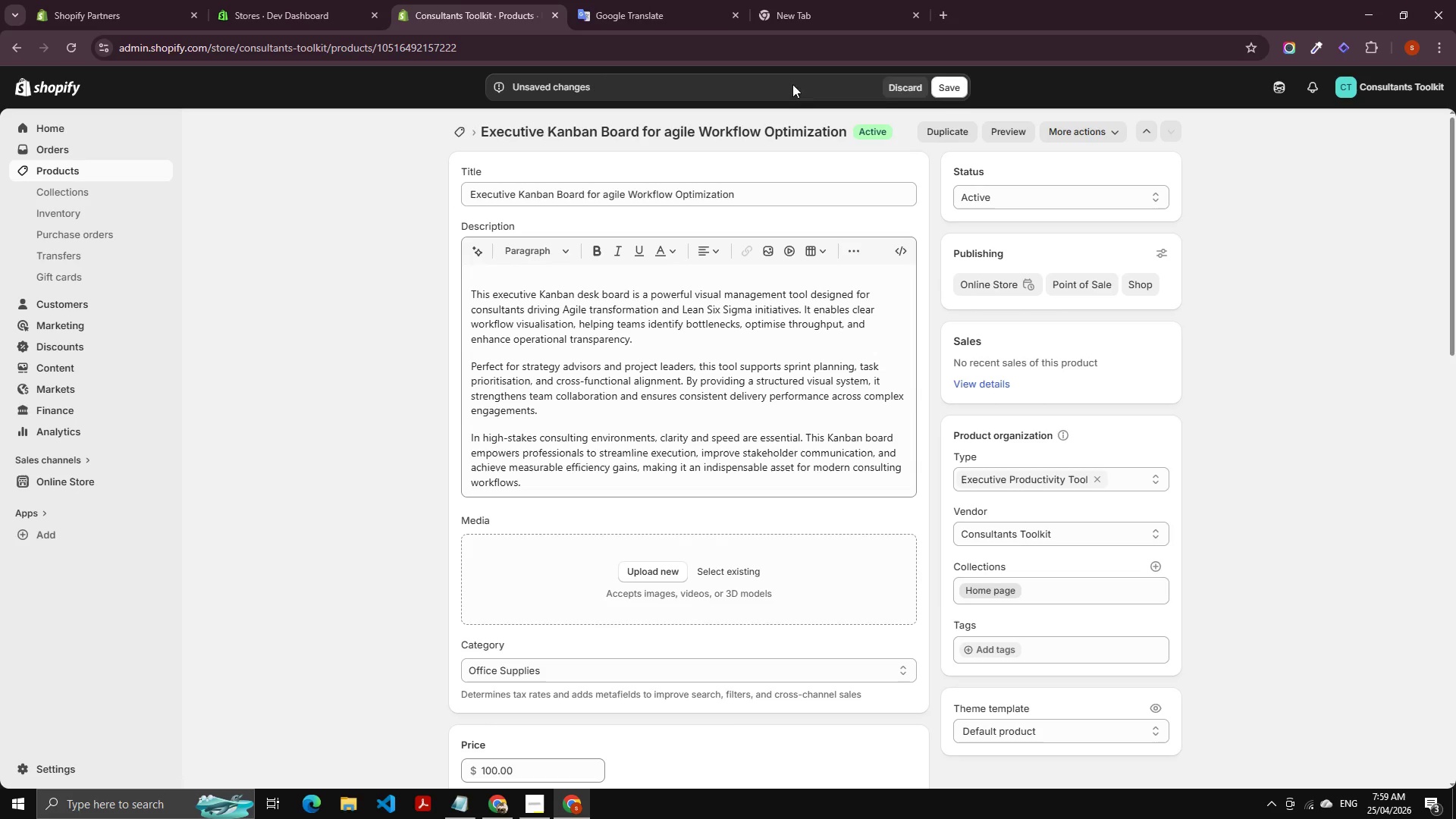 
left_click([949, 92])
 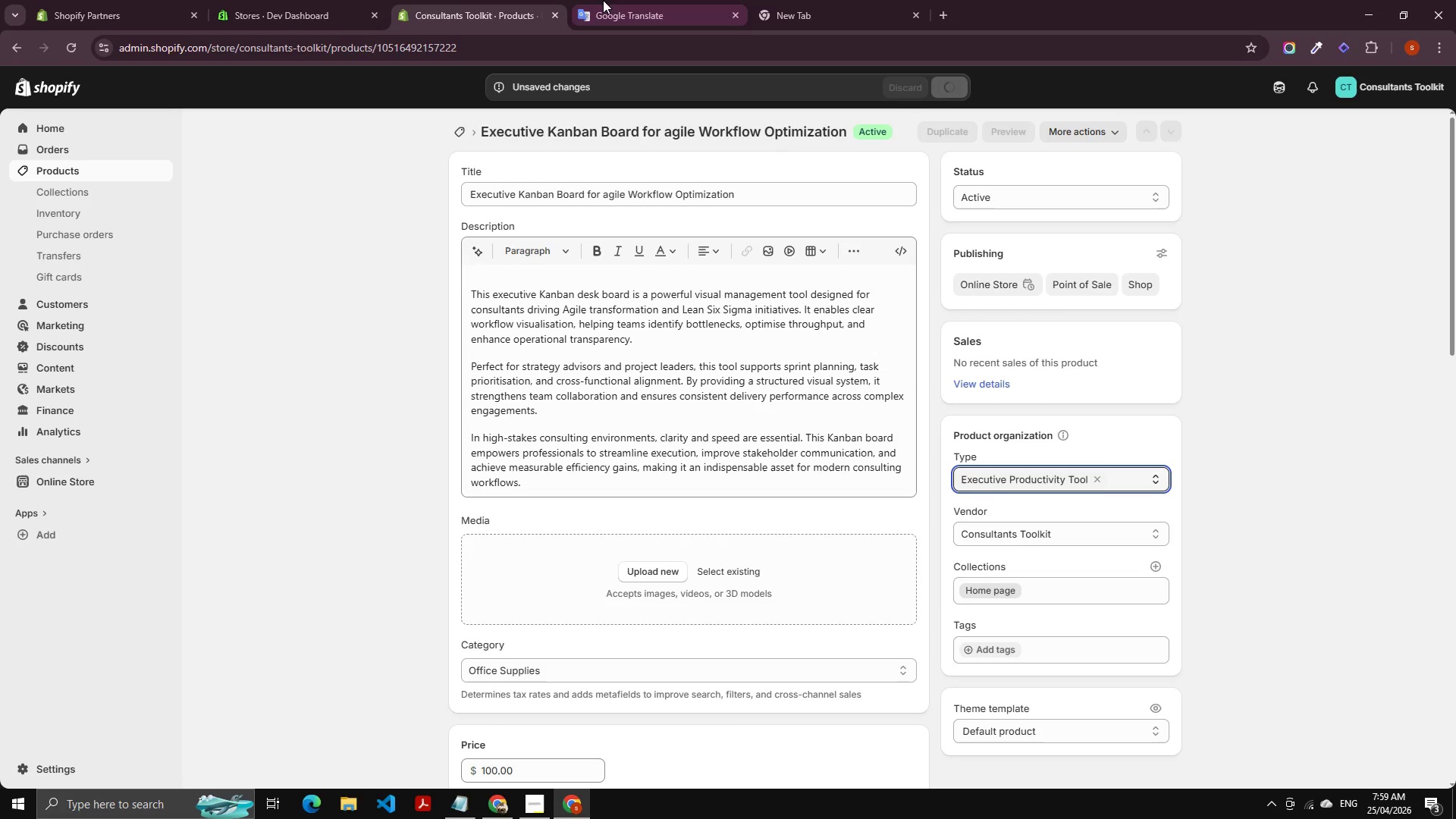 
wait(8.31)
 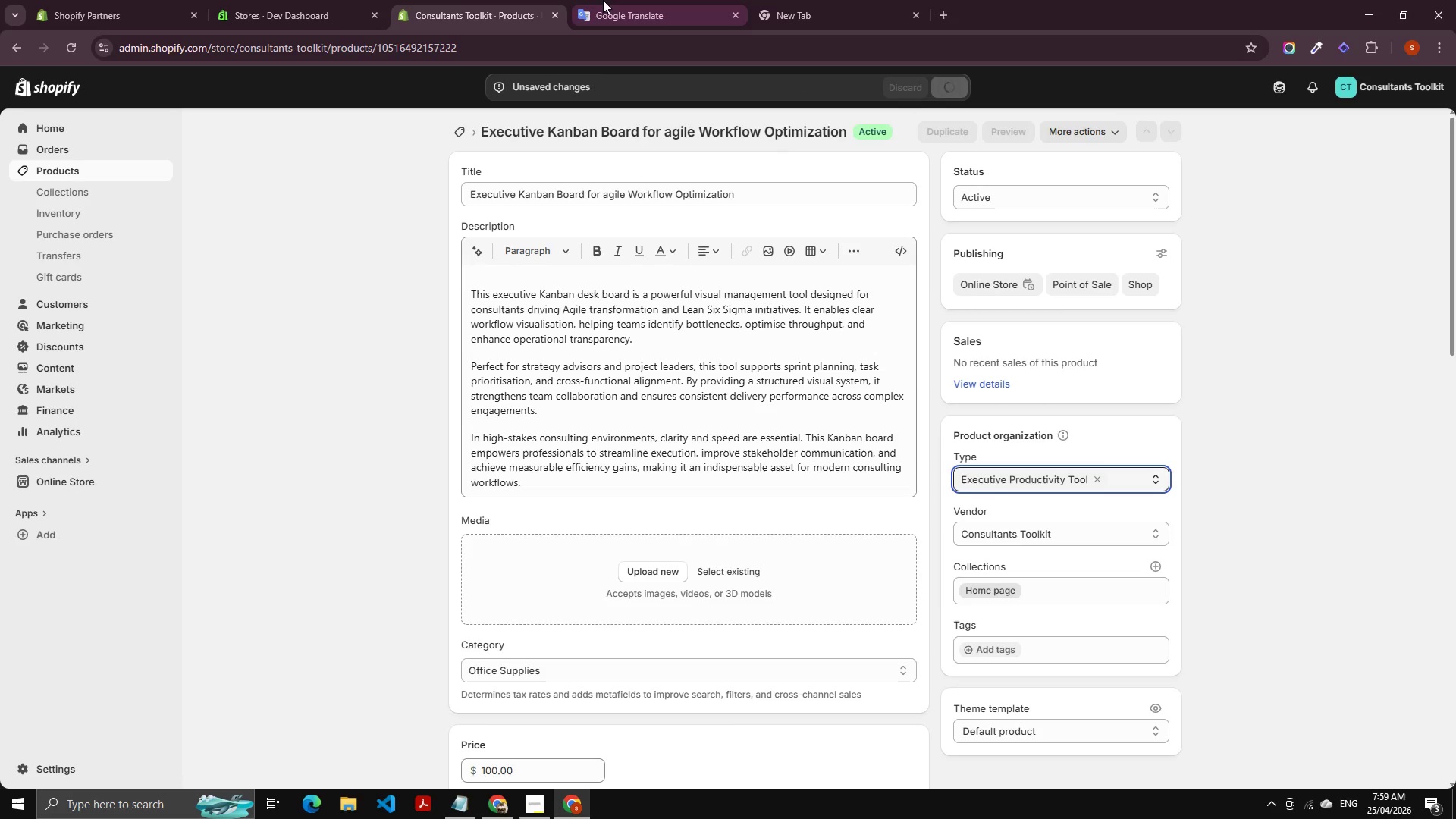 
right_click([484, 0])
 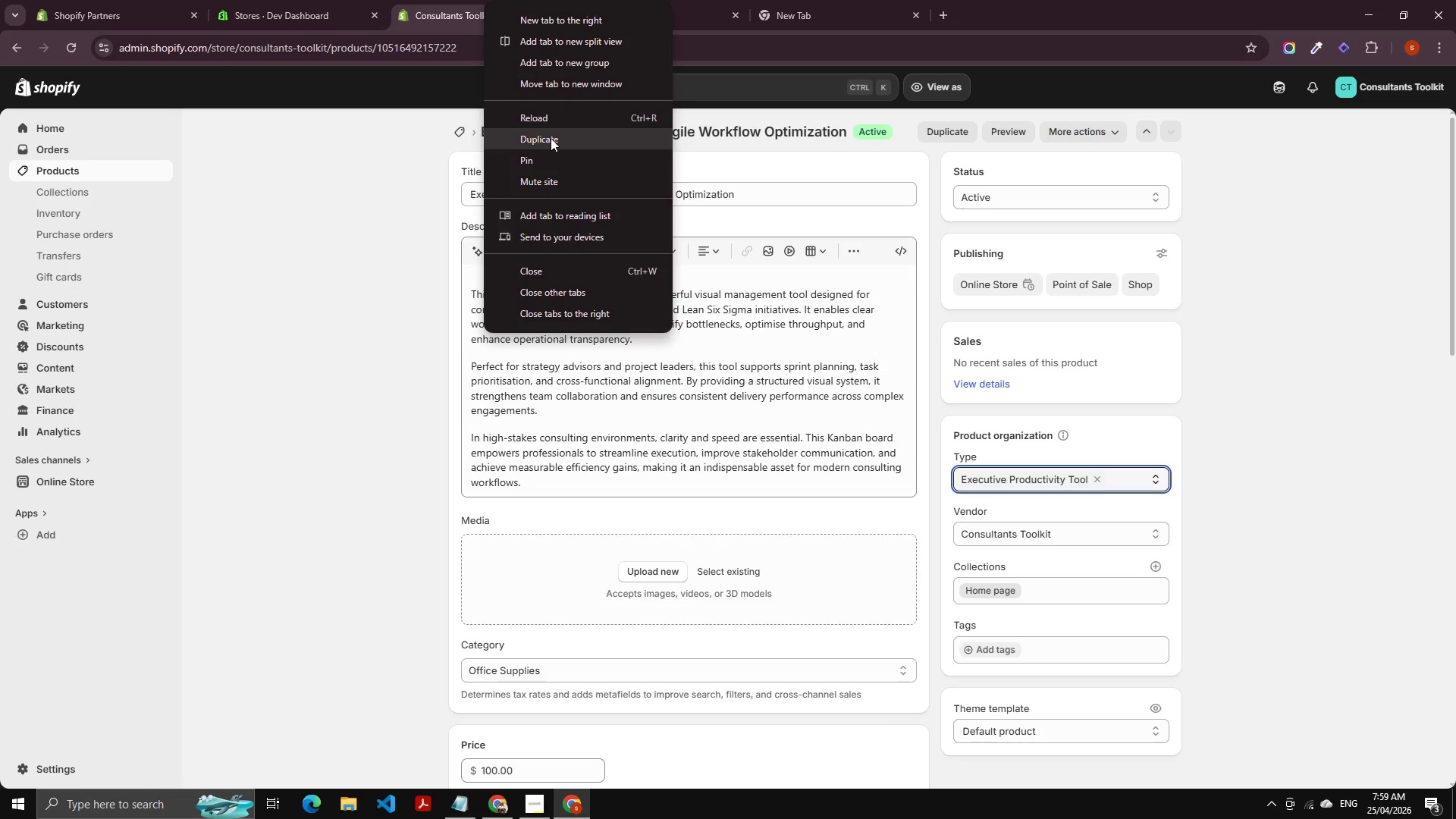 
left_click([559, 143])
 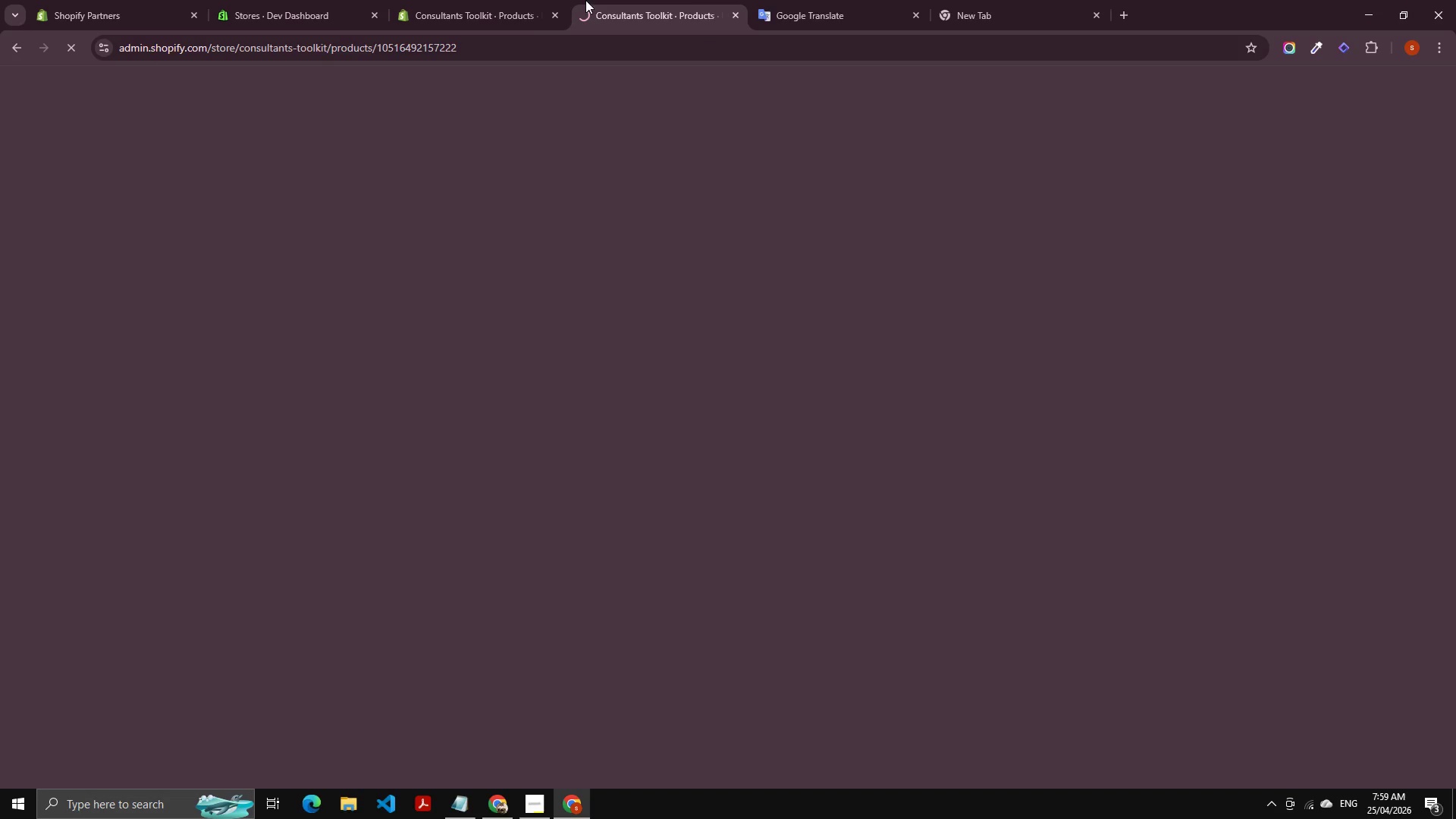 
left_click([604, 0])
 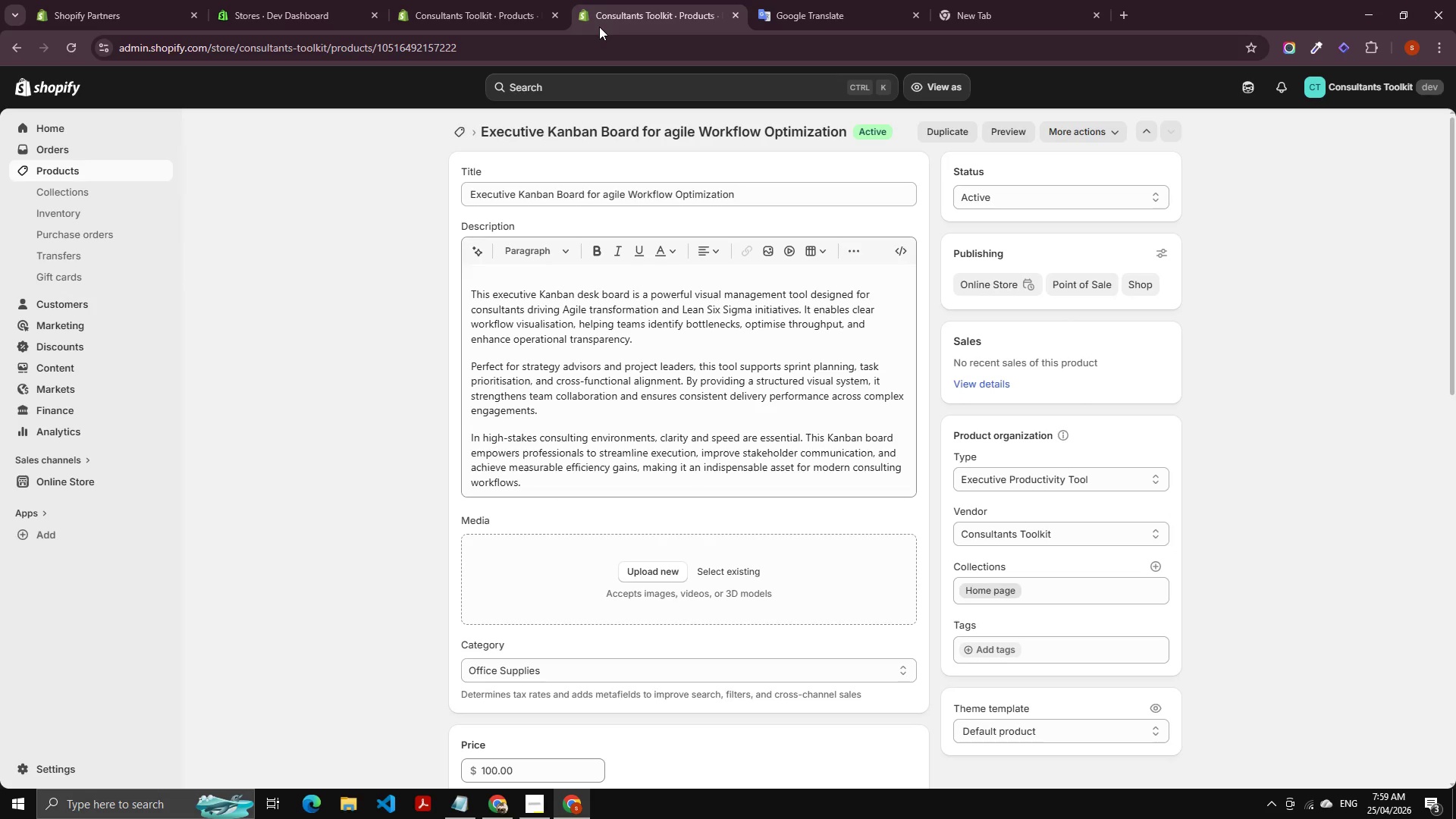 
wait(18.55)
 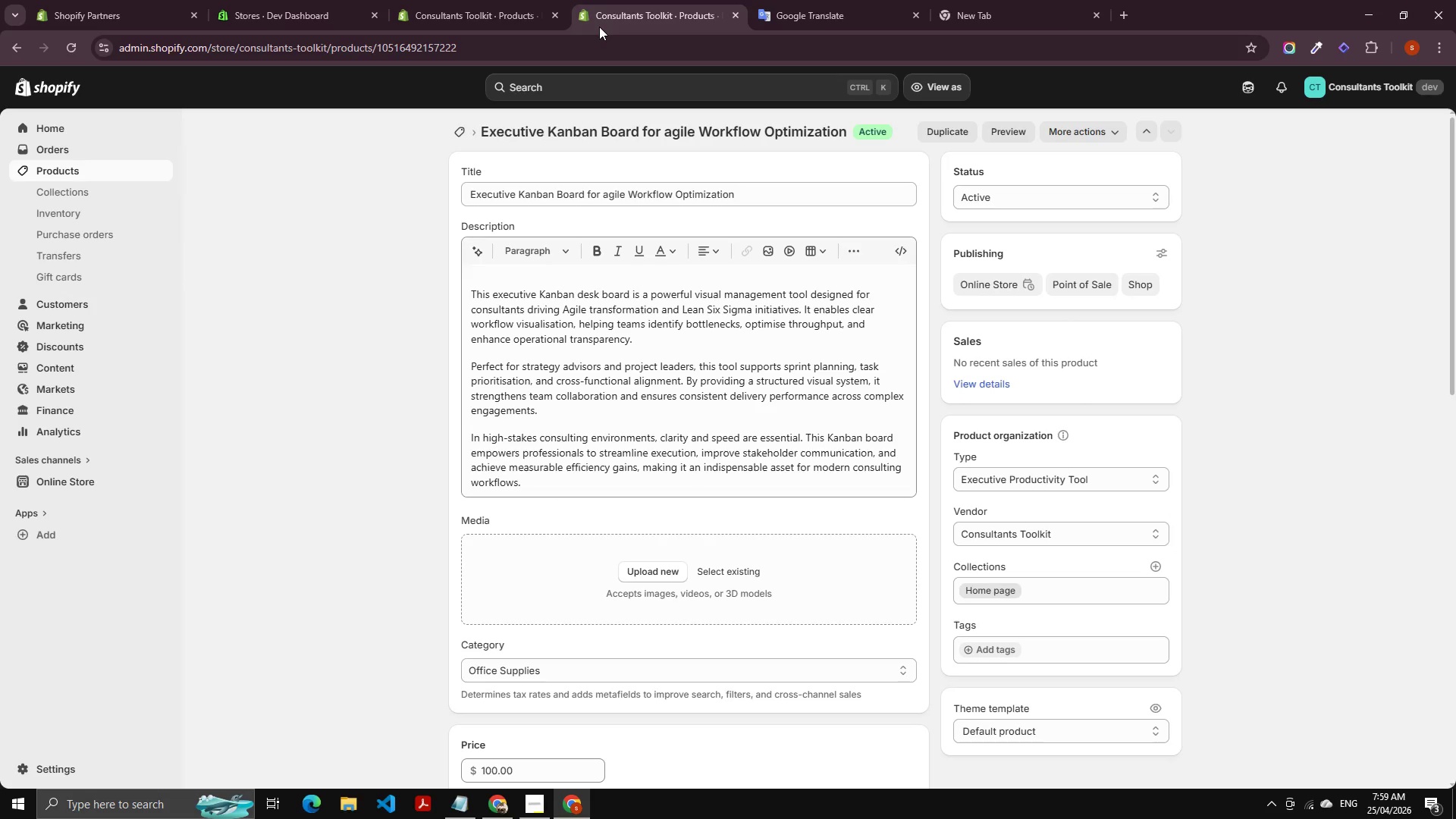 
double_click([673, 0])
 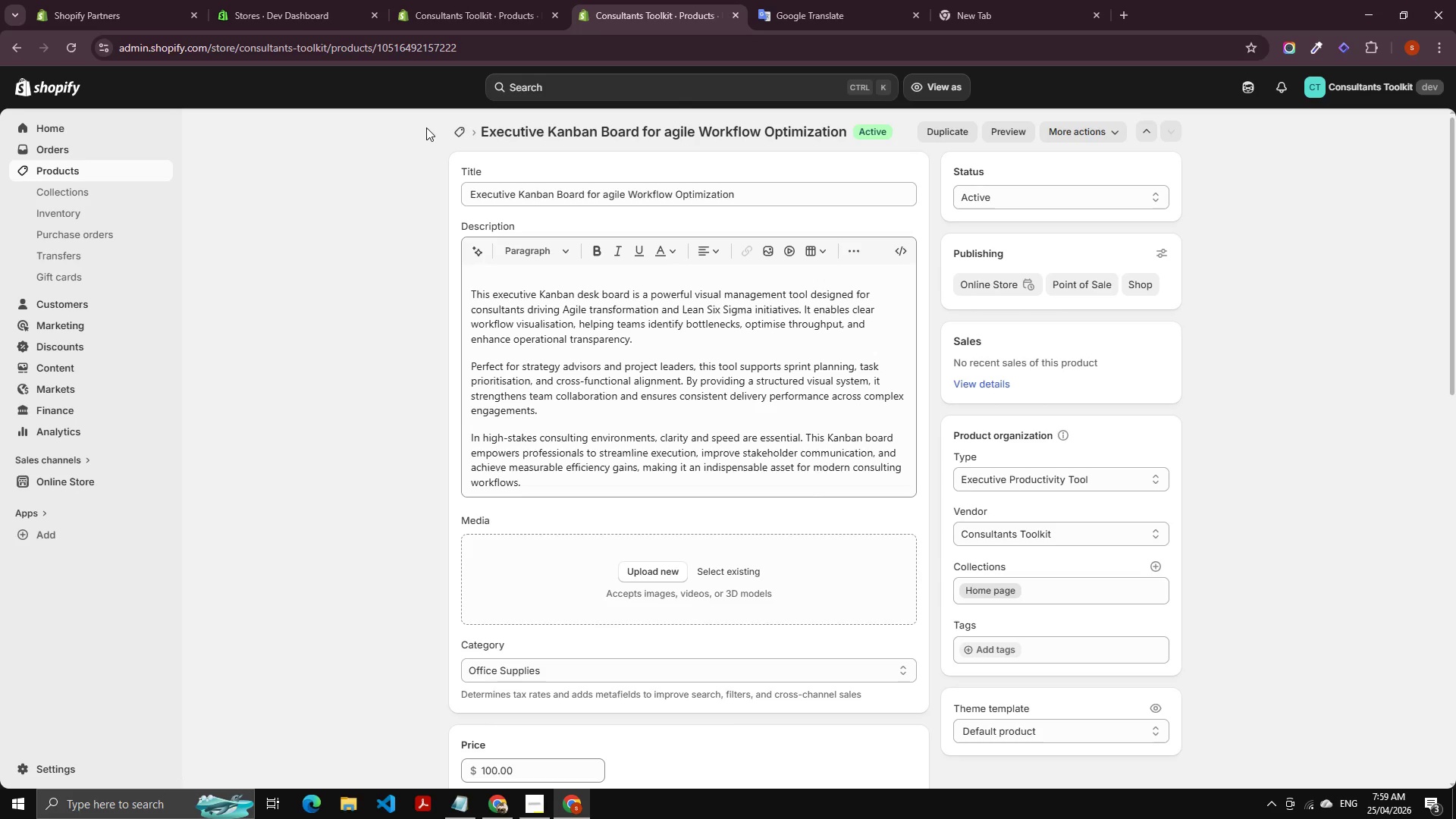 
mouse_move([466, 144])
 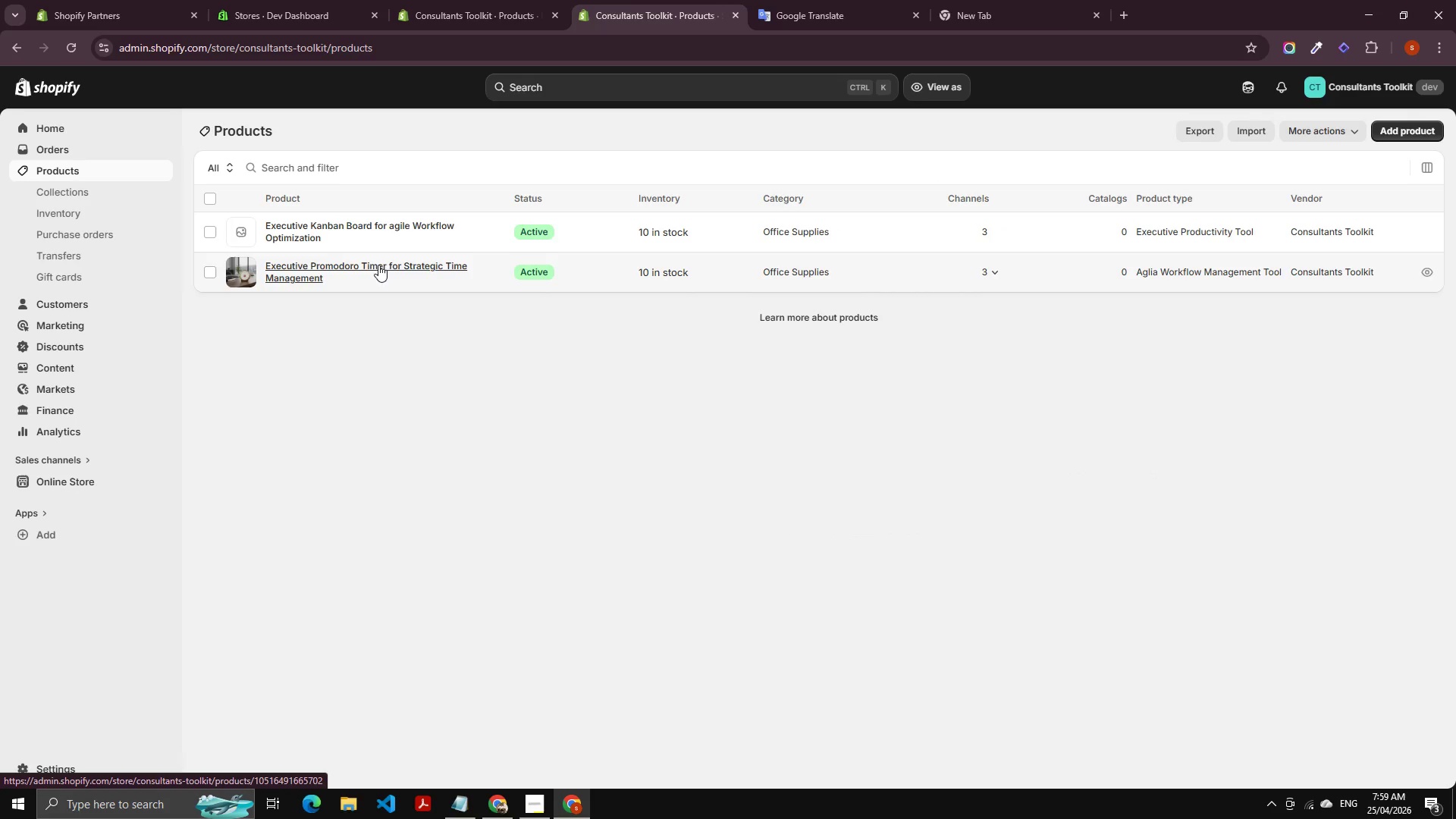 
left_click([372, 261])
 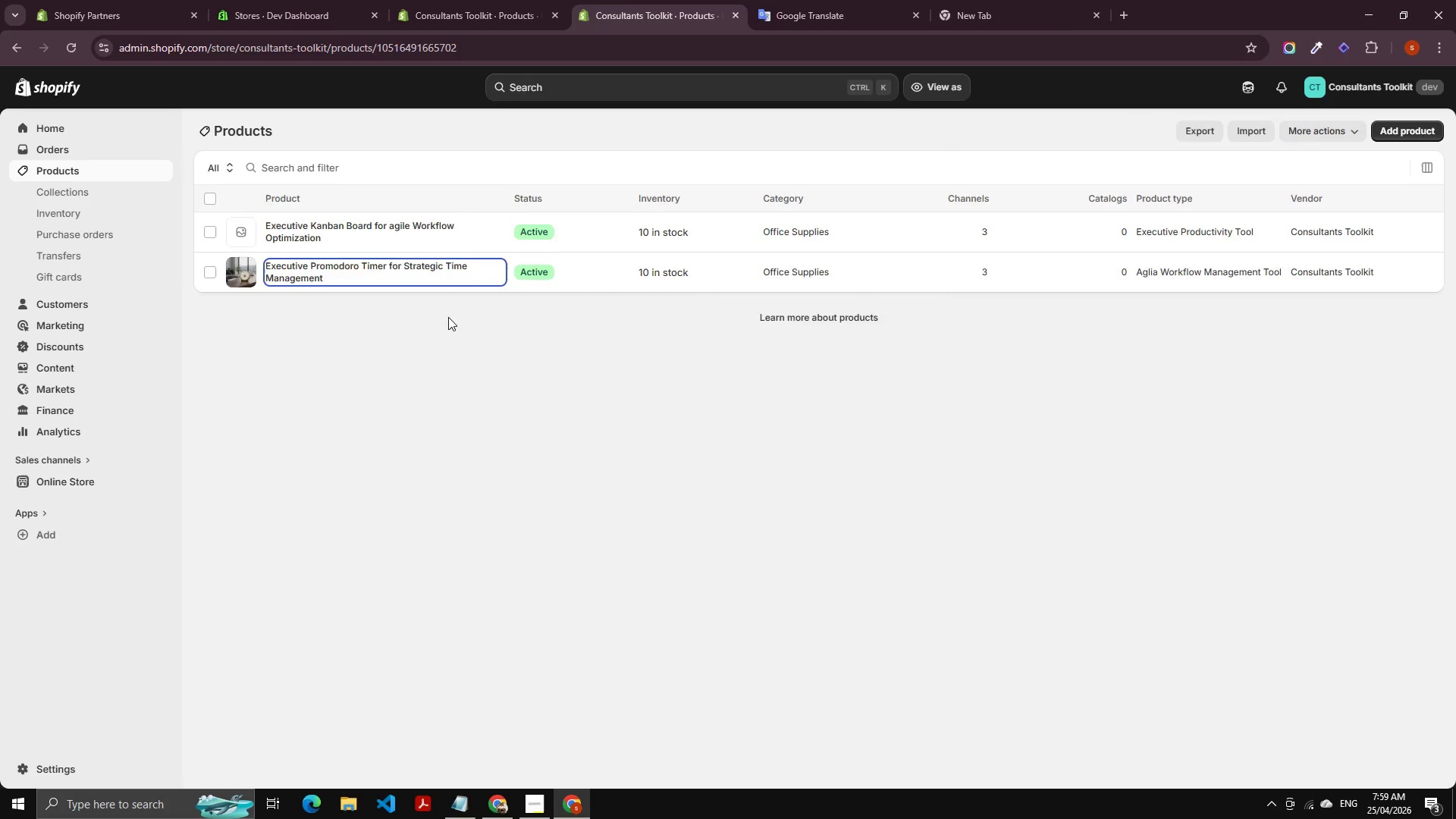 
mouse_move([556, 356])
 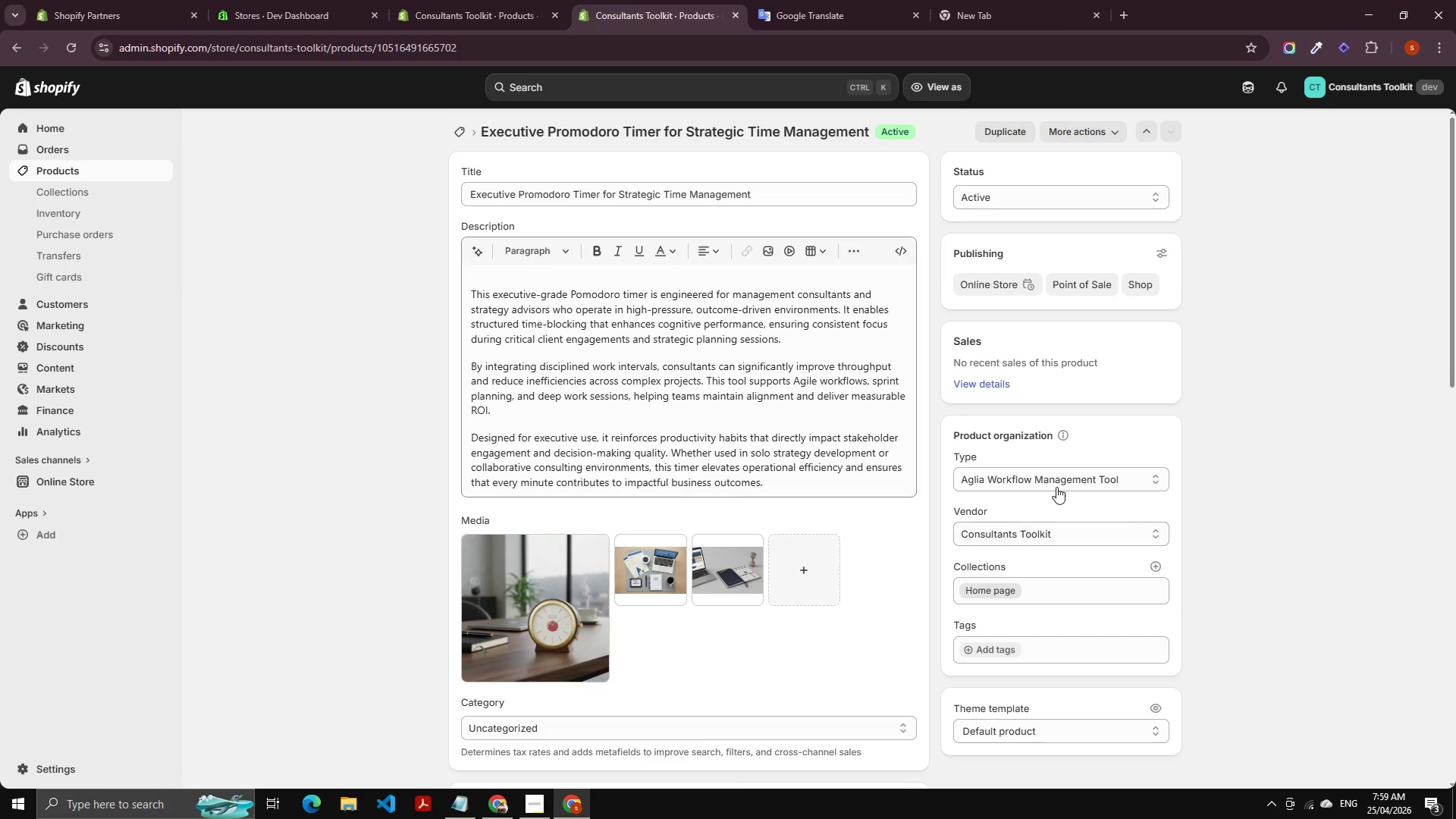 
left_click([1052, 476])
 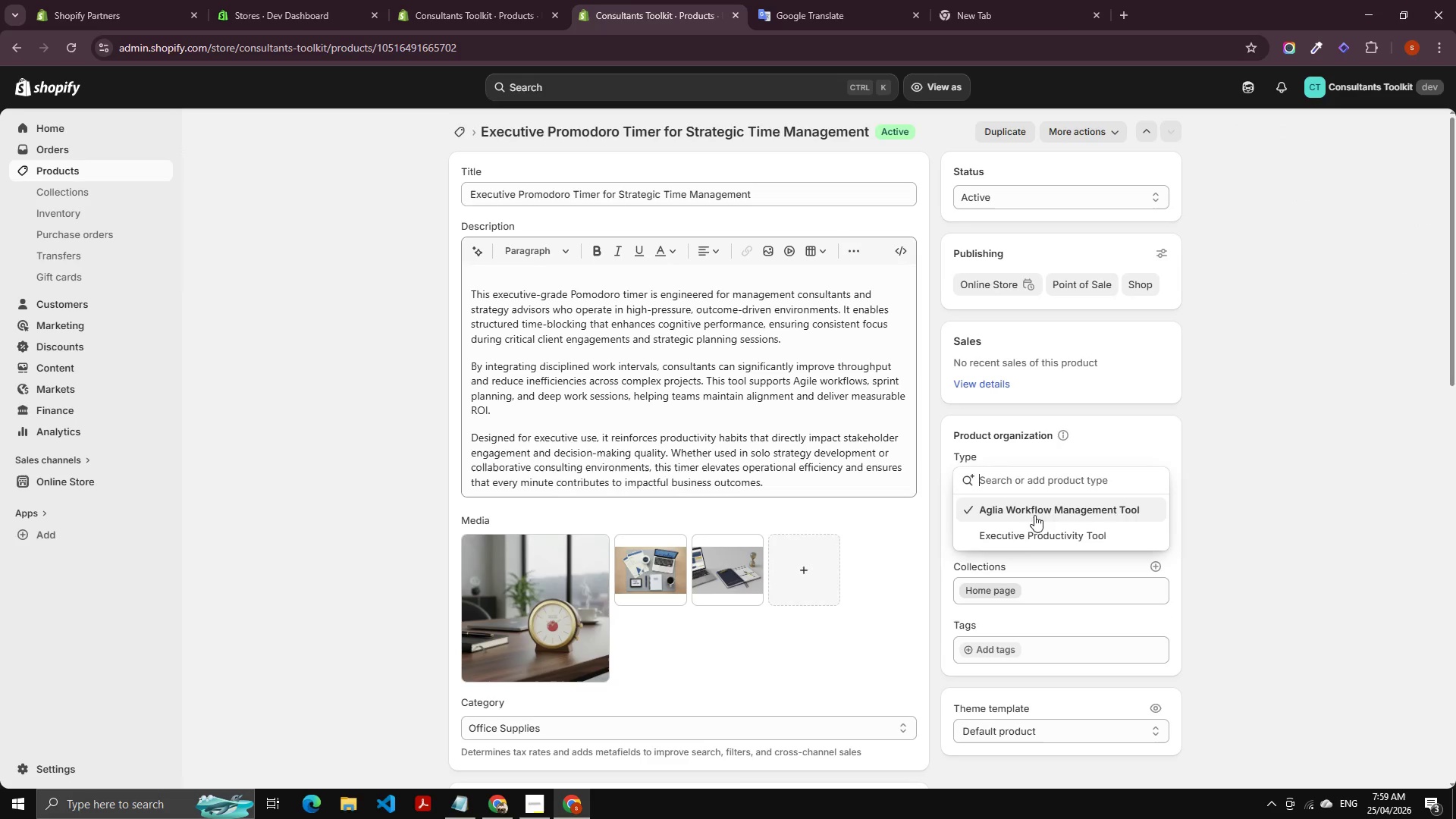 
left_click([1022, 533])
 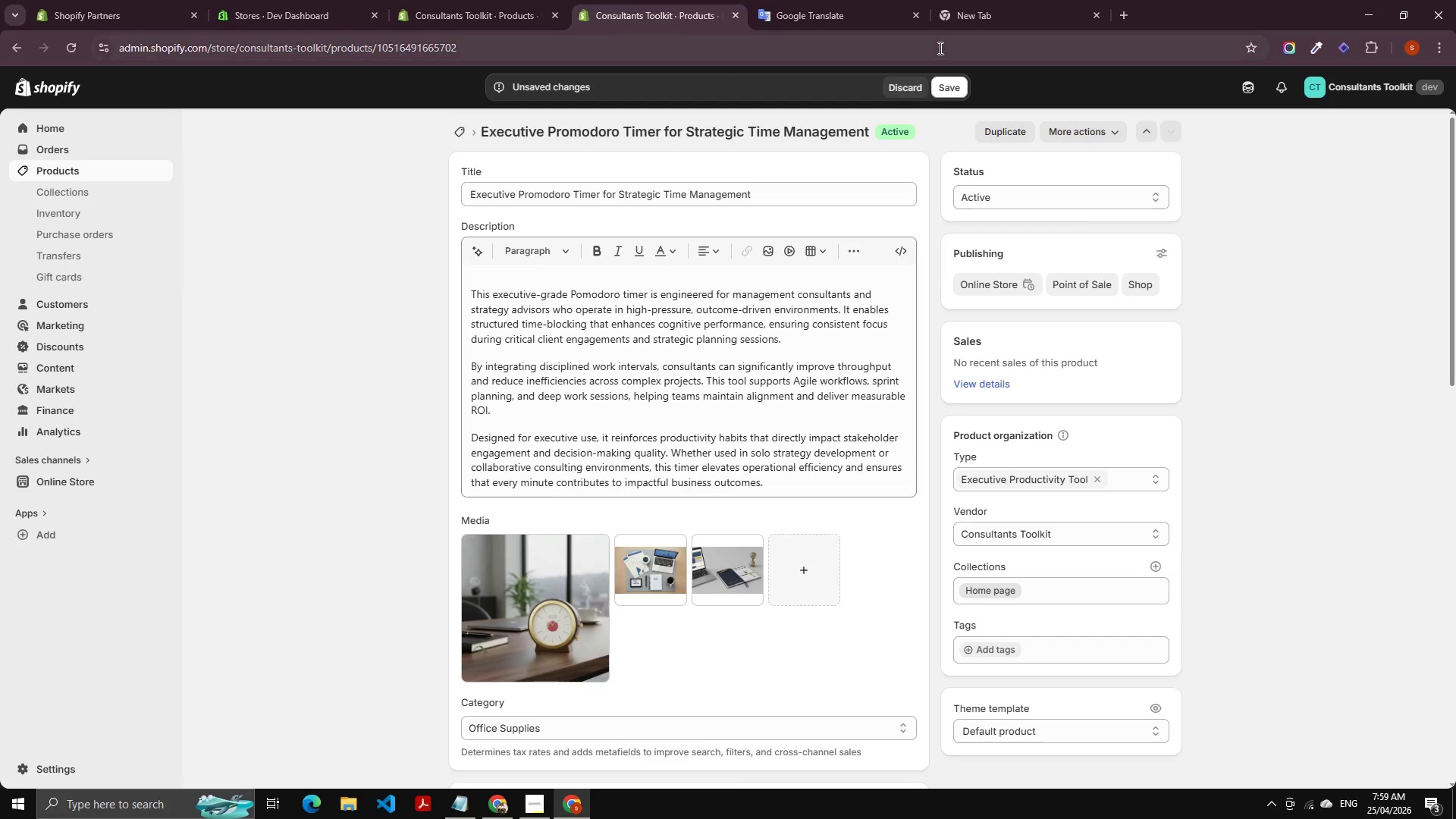 
left_click([945, 85])
 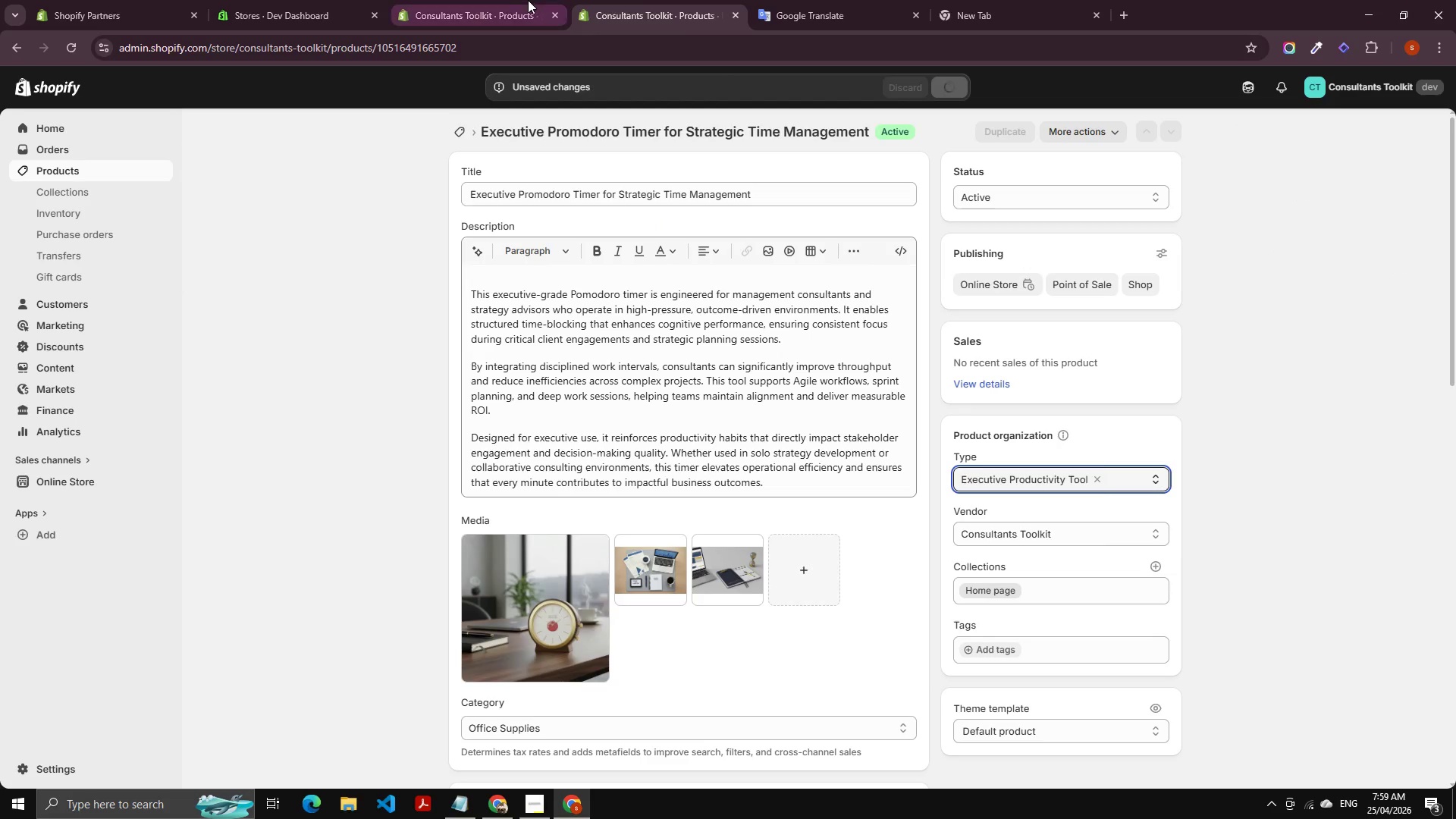 
mouse_move([503, 5])
 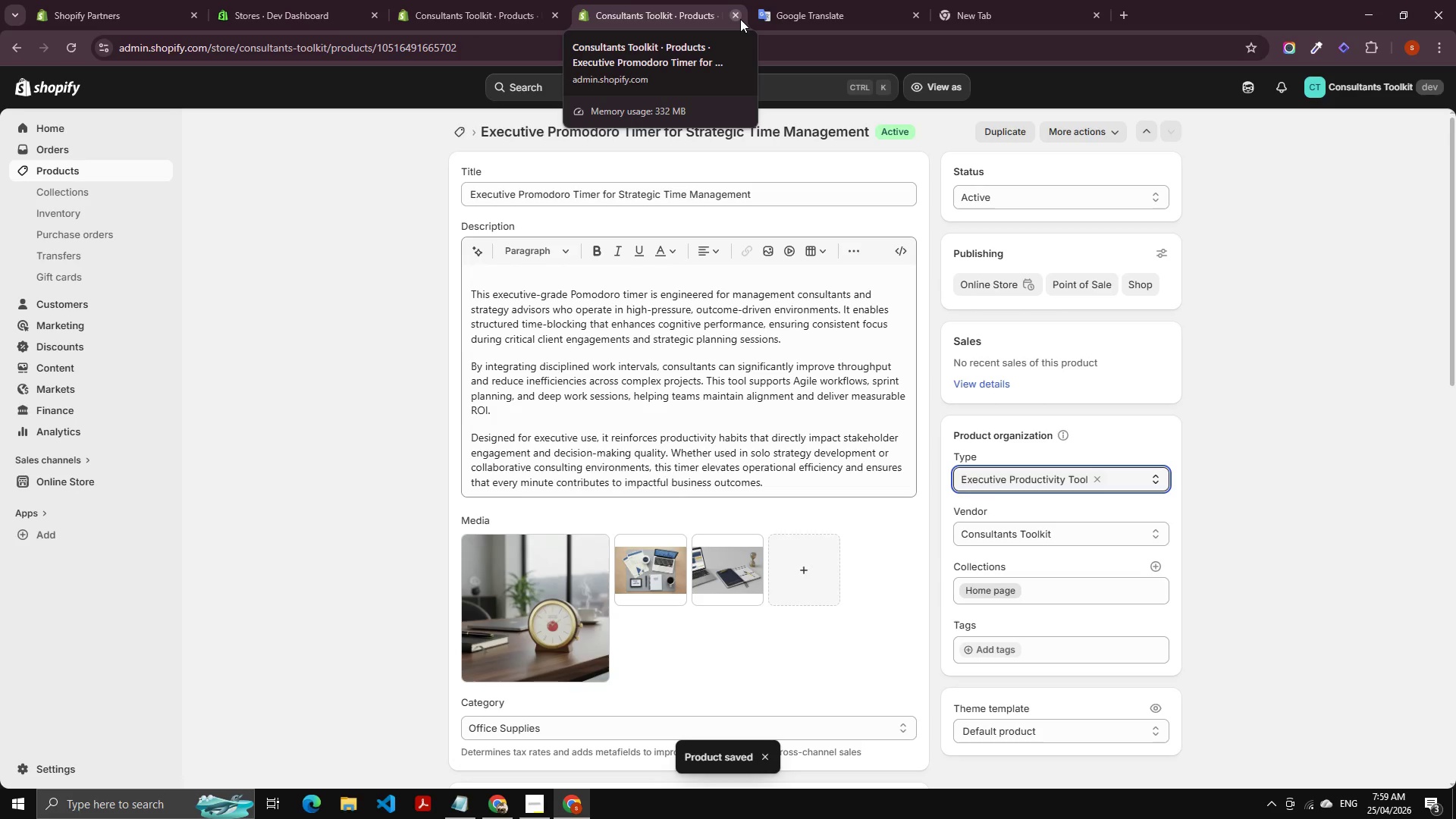 
left_click([736, 15])
 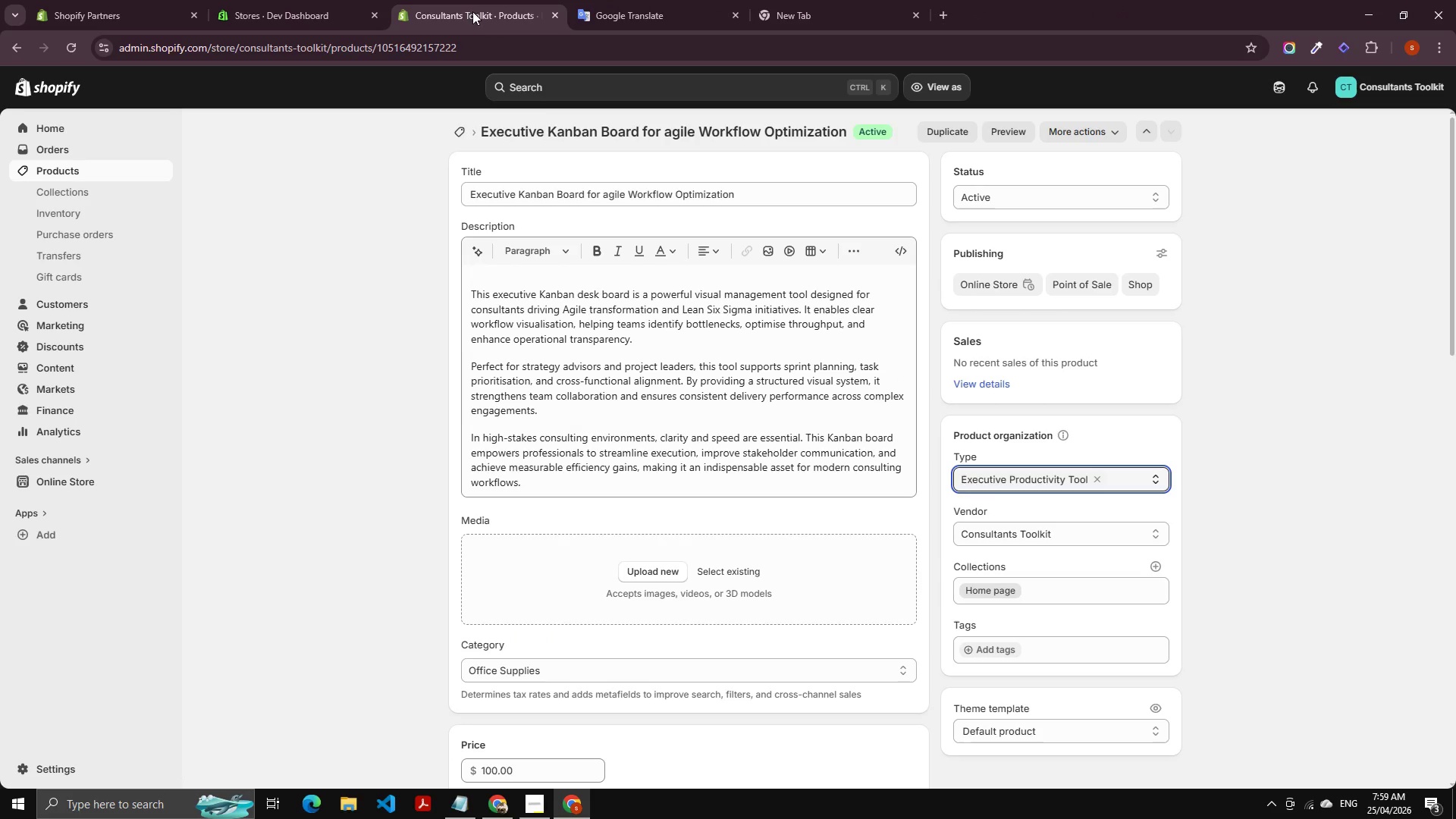 
double_click([480, 18])
 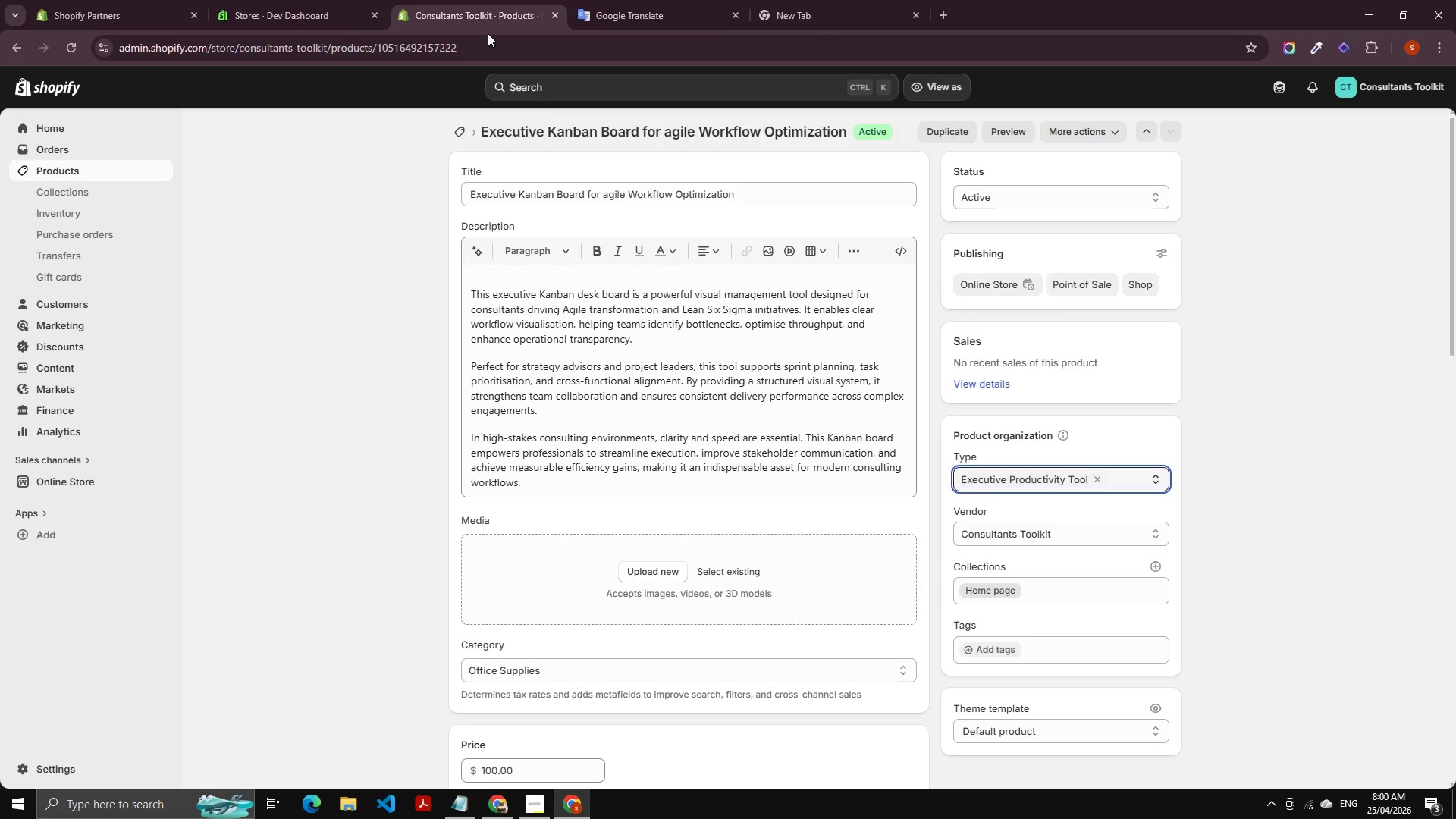 
wait(9.62)
 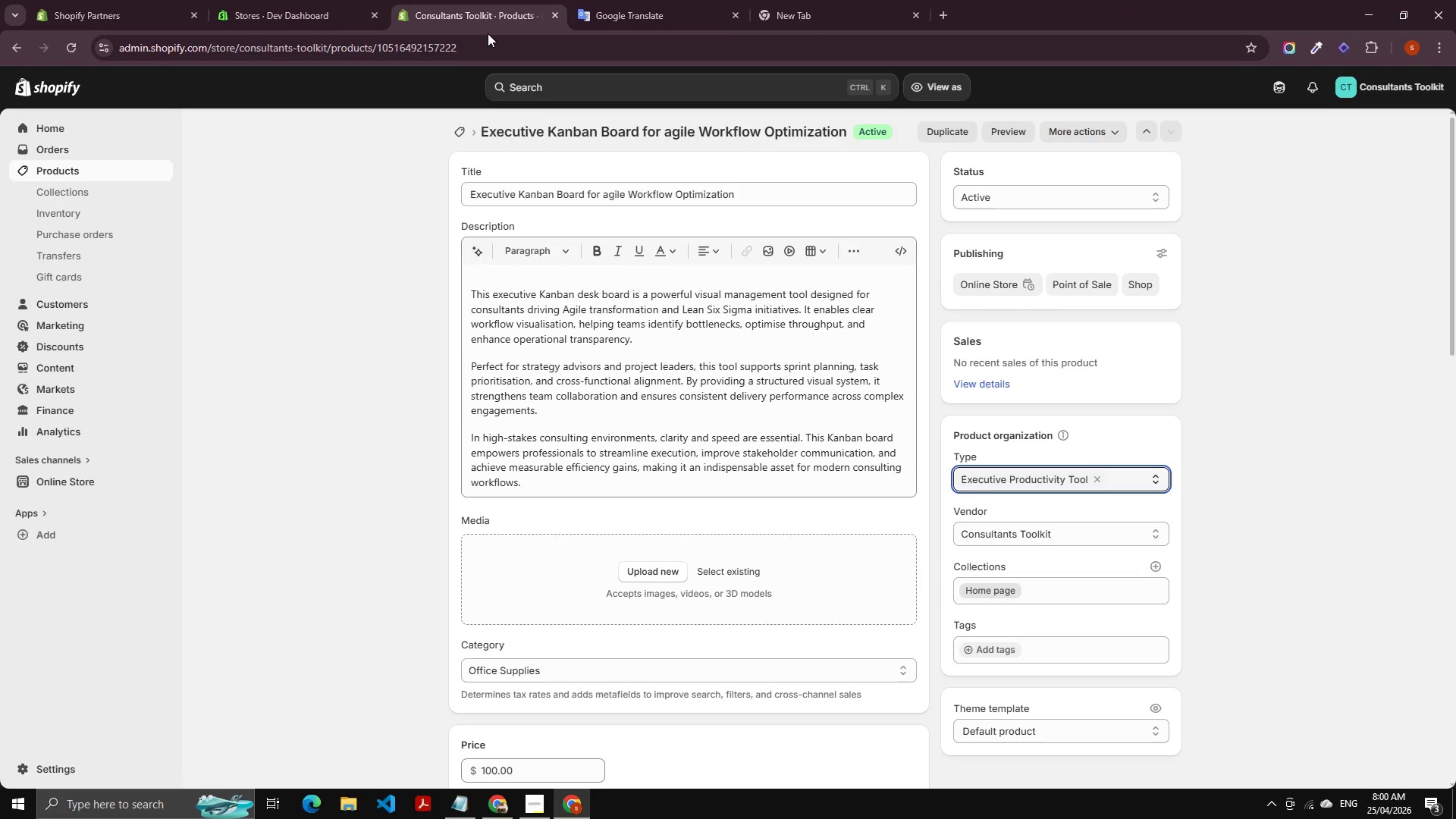 
scroll: coordinate [658, 648], scroll_direction: down, amount: 3.0
 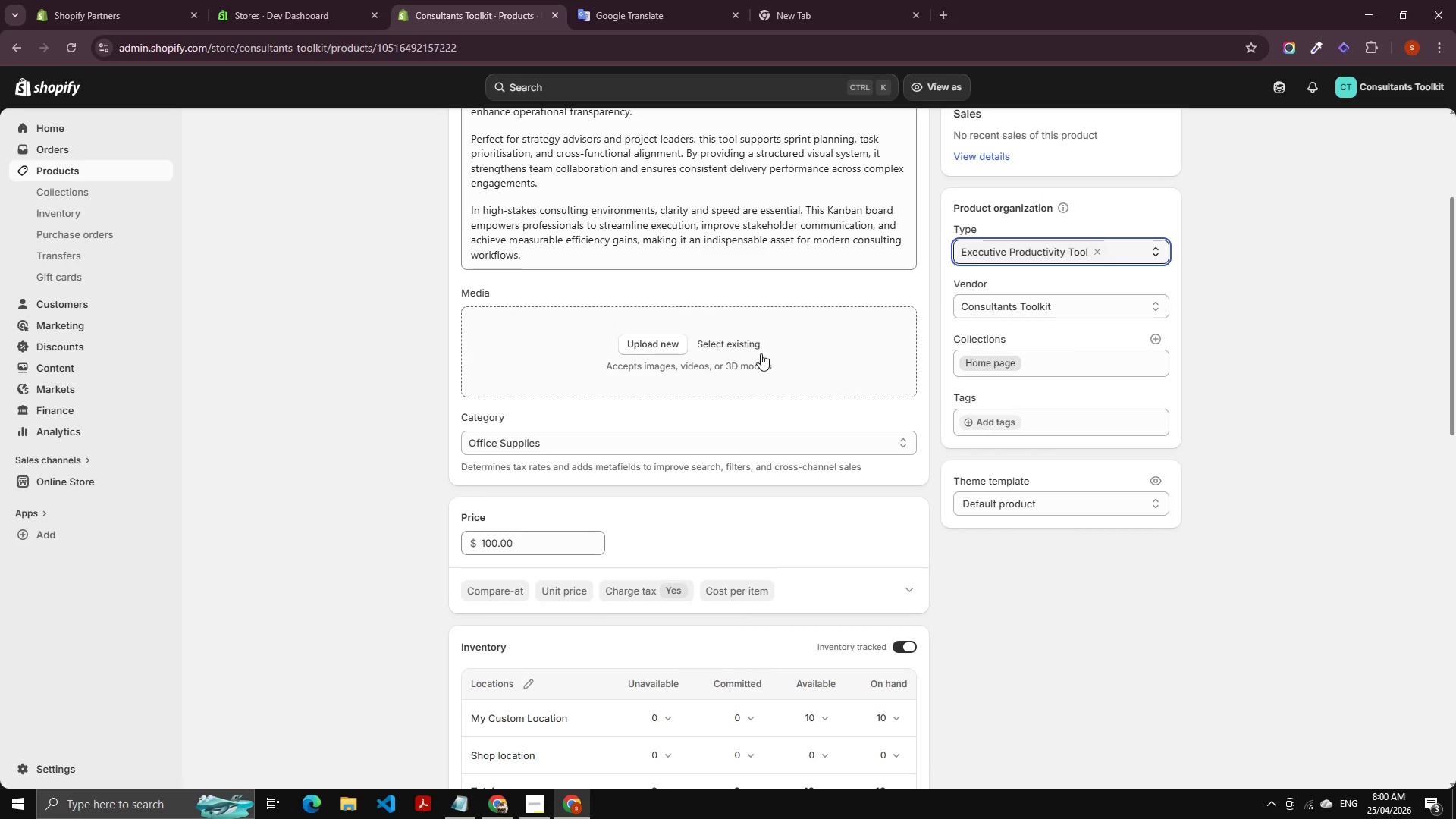 
left_click([742, 339])
 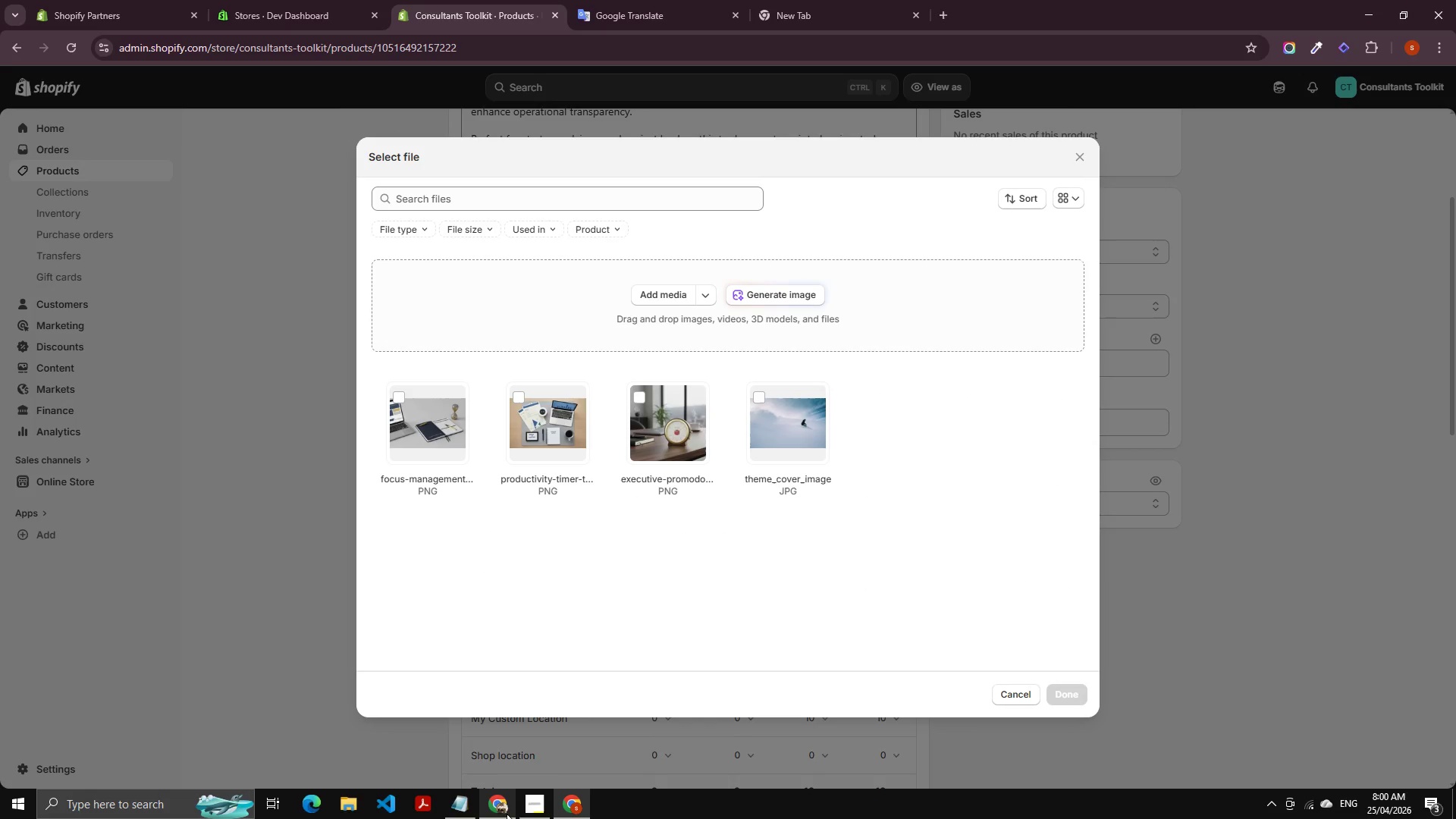 
left_click([466, 802])
 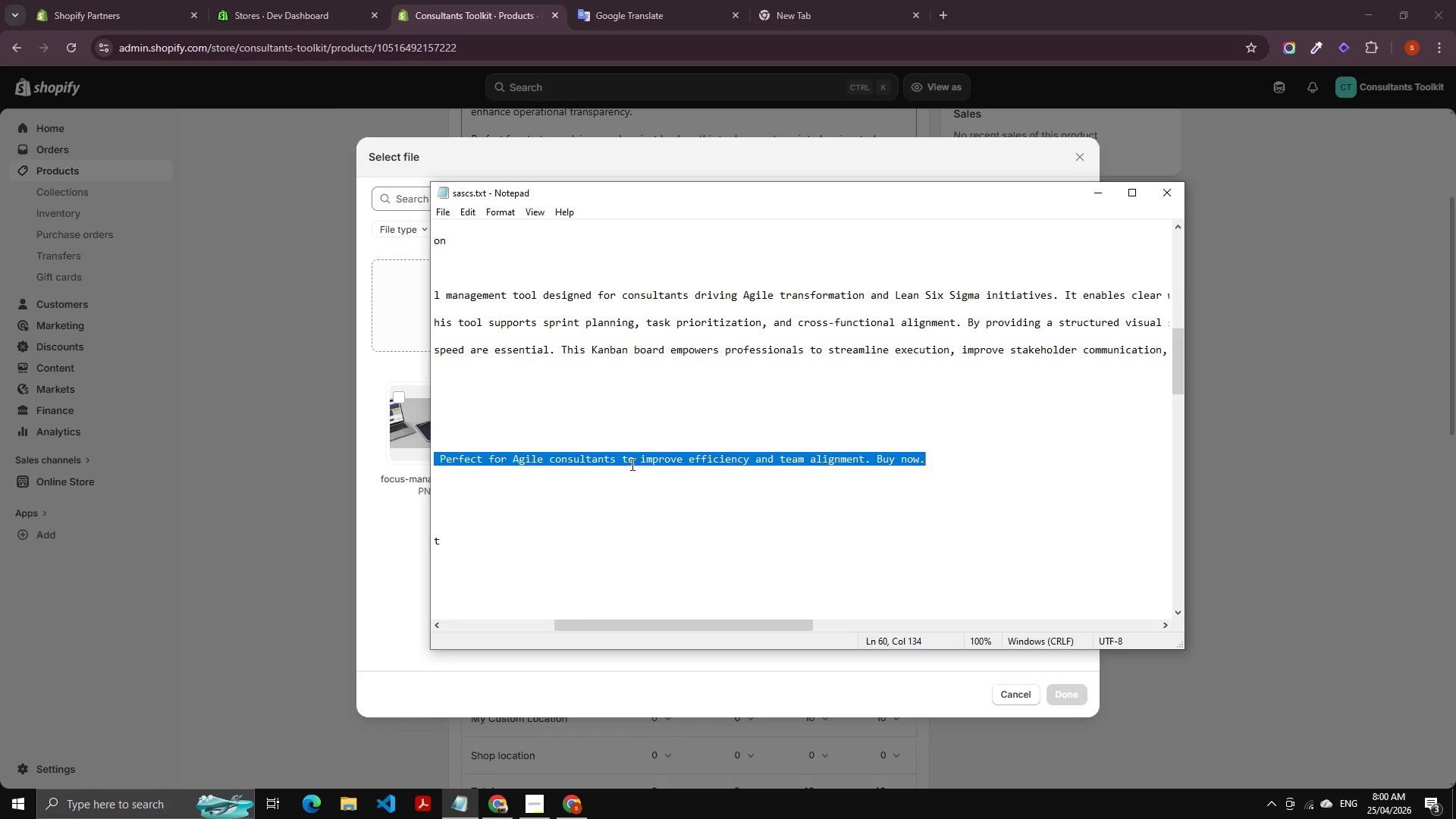 
key(Home)
 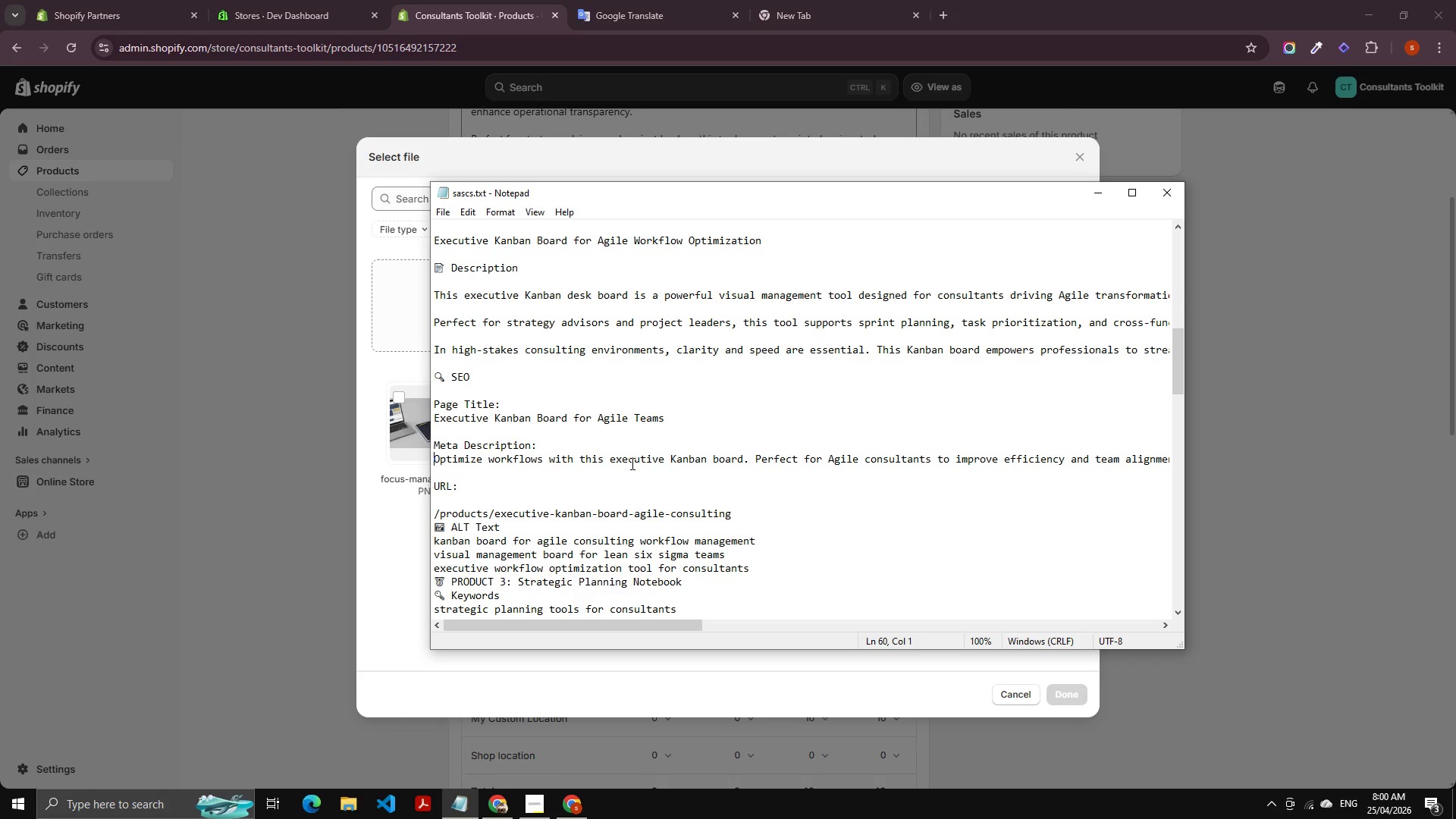 
scroll: coordinate [607, 458], scroll_direction: down, amount: 2.0
 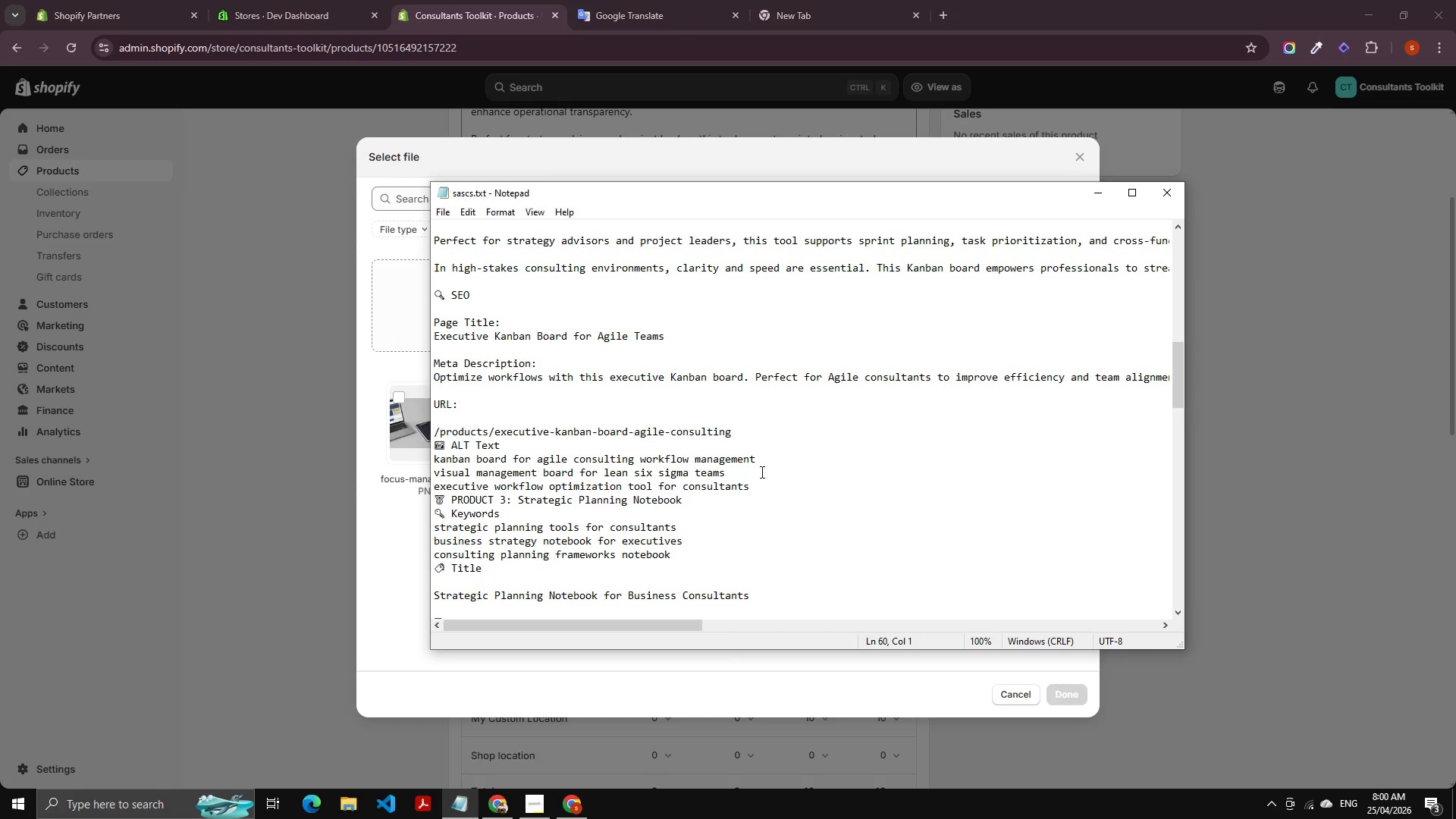 
left_click_drag(start_coordinate=[758, 457], to_coordinate=[419, 458])
 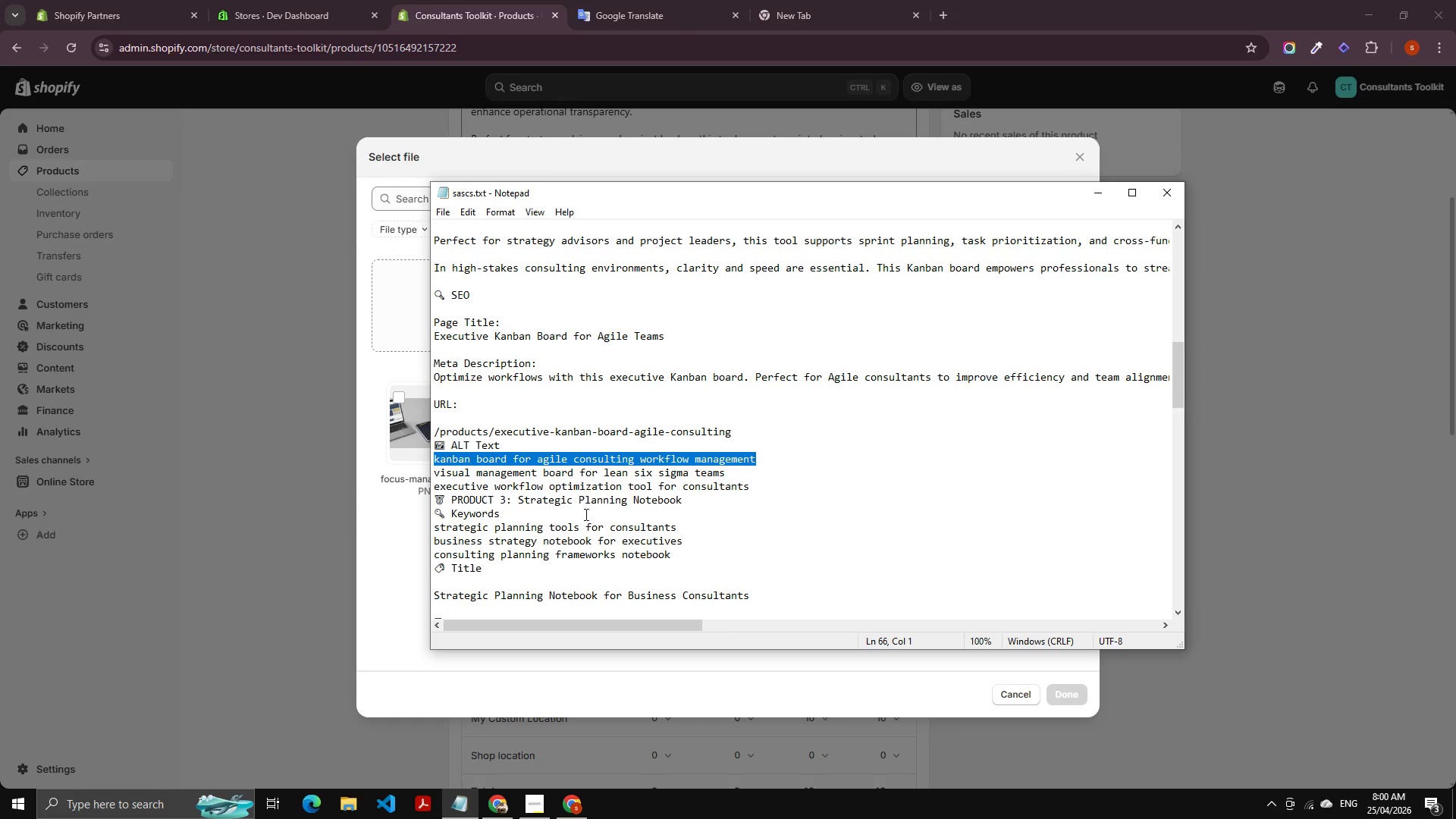 
key(Control+C)
 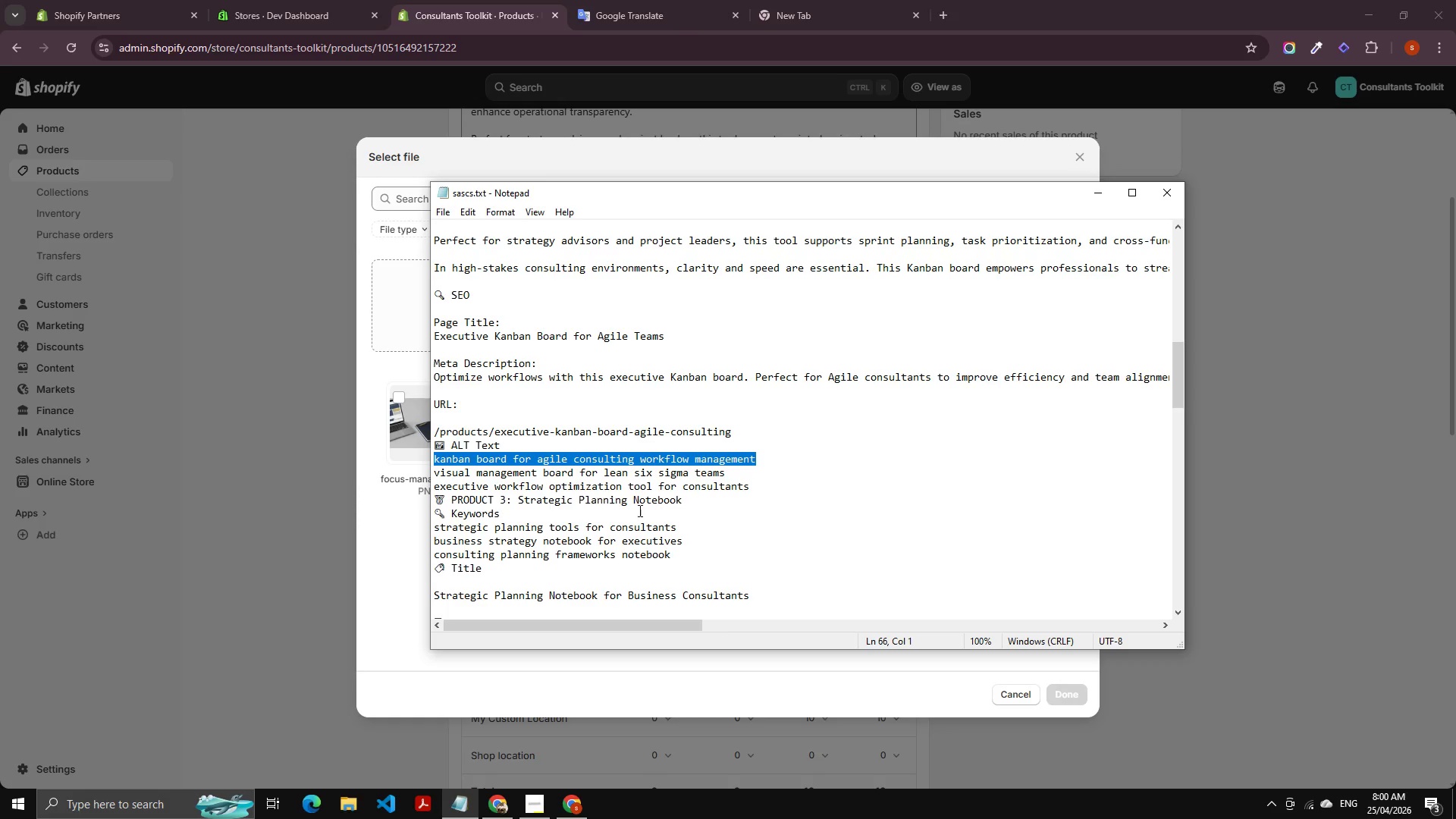 
key(Control+C)
 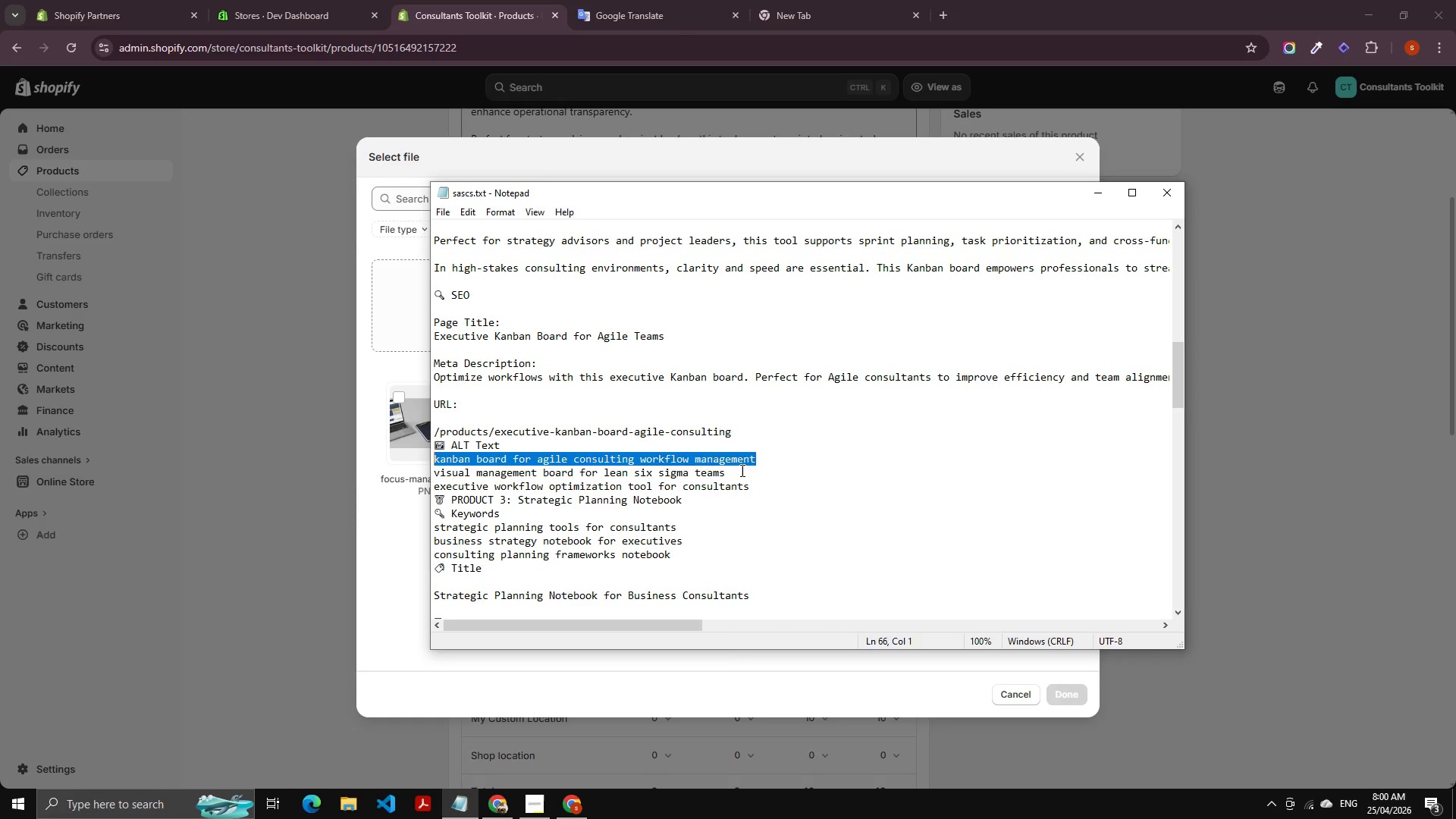 
left_click_drag(start_coordinate=[739, 468], to_coordinate=[430, 469])
 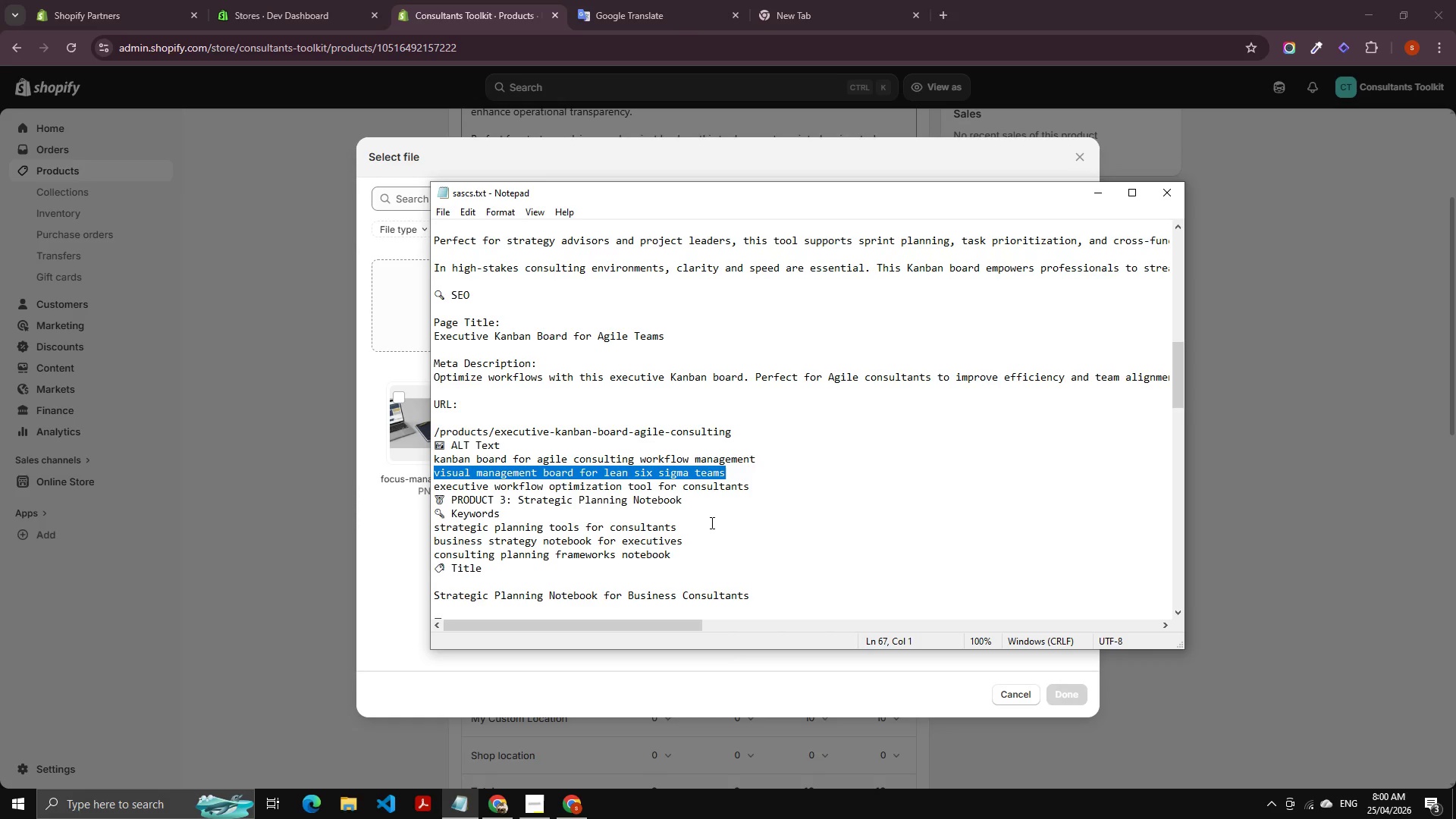 
key(Control+C)
 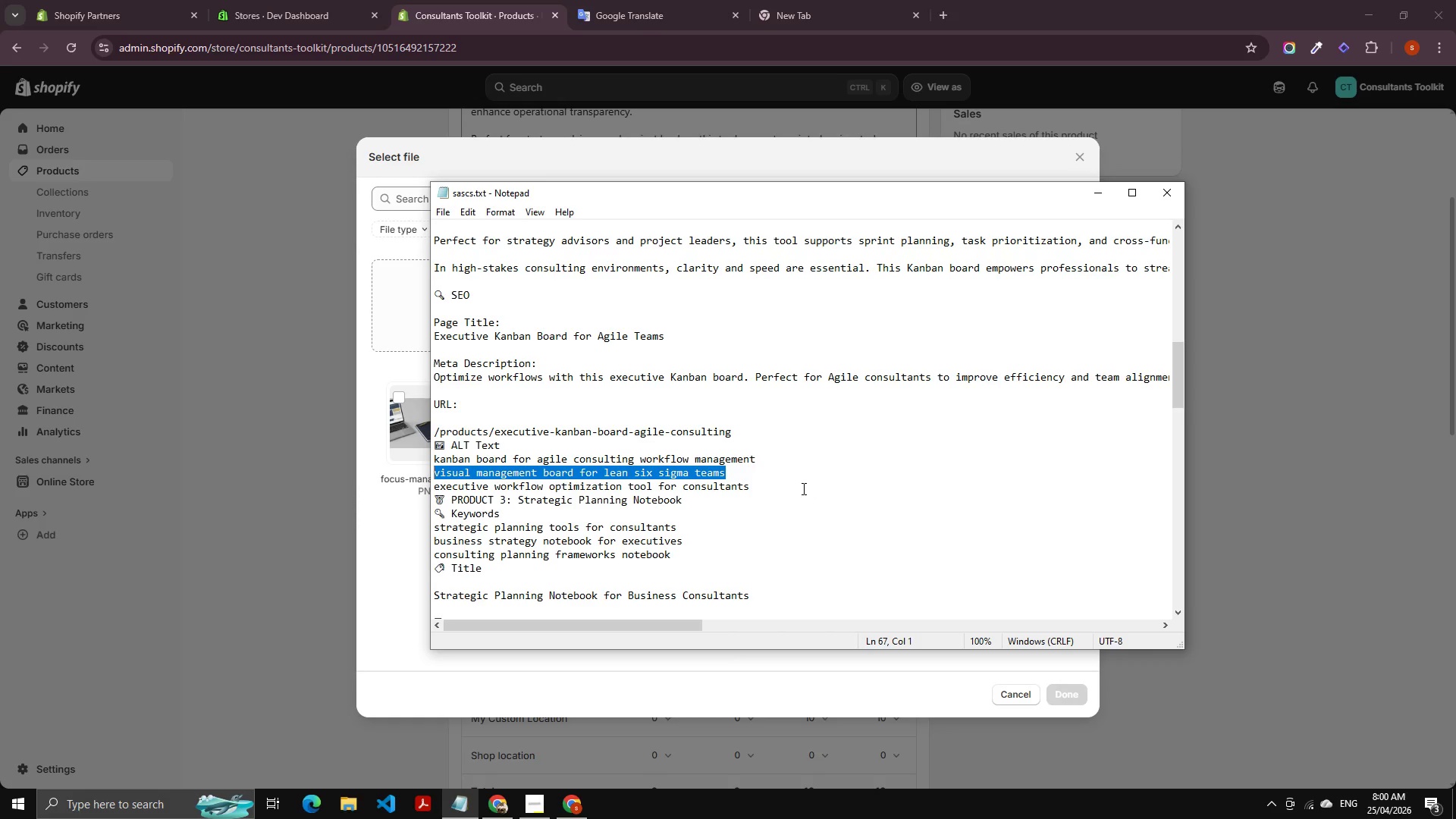 
left_click_drag(start_coordinate=[791, 485], to_coordinate=[432, 482])
 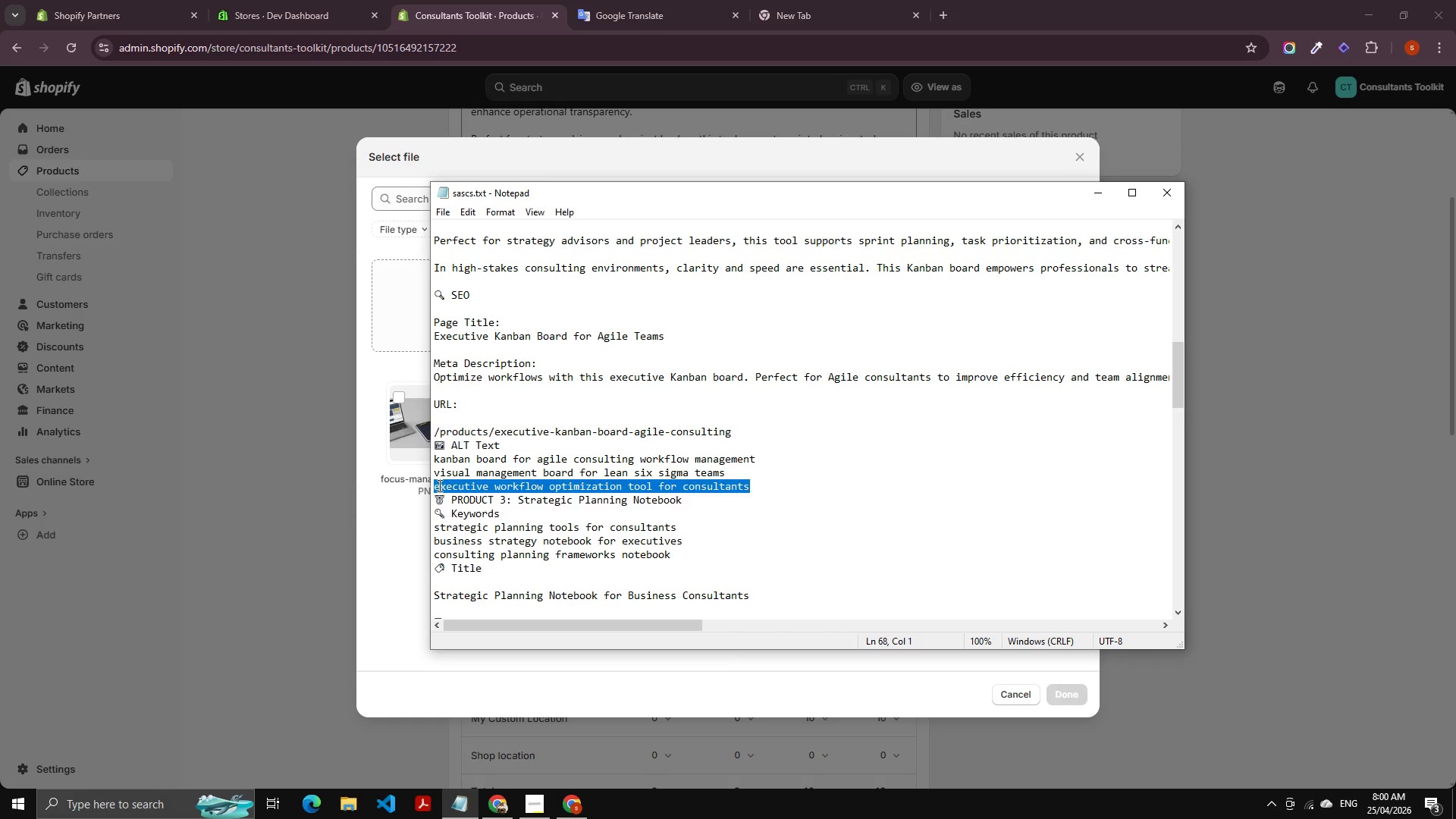 
key(Control+C)
 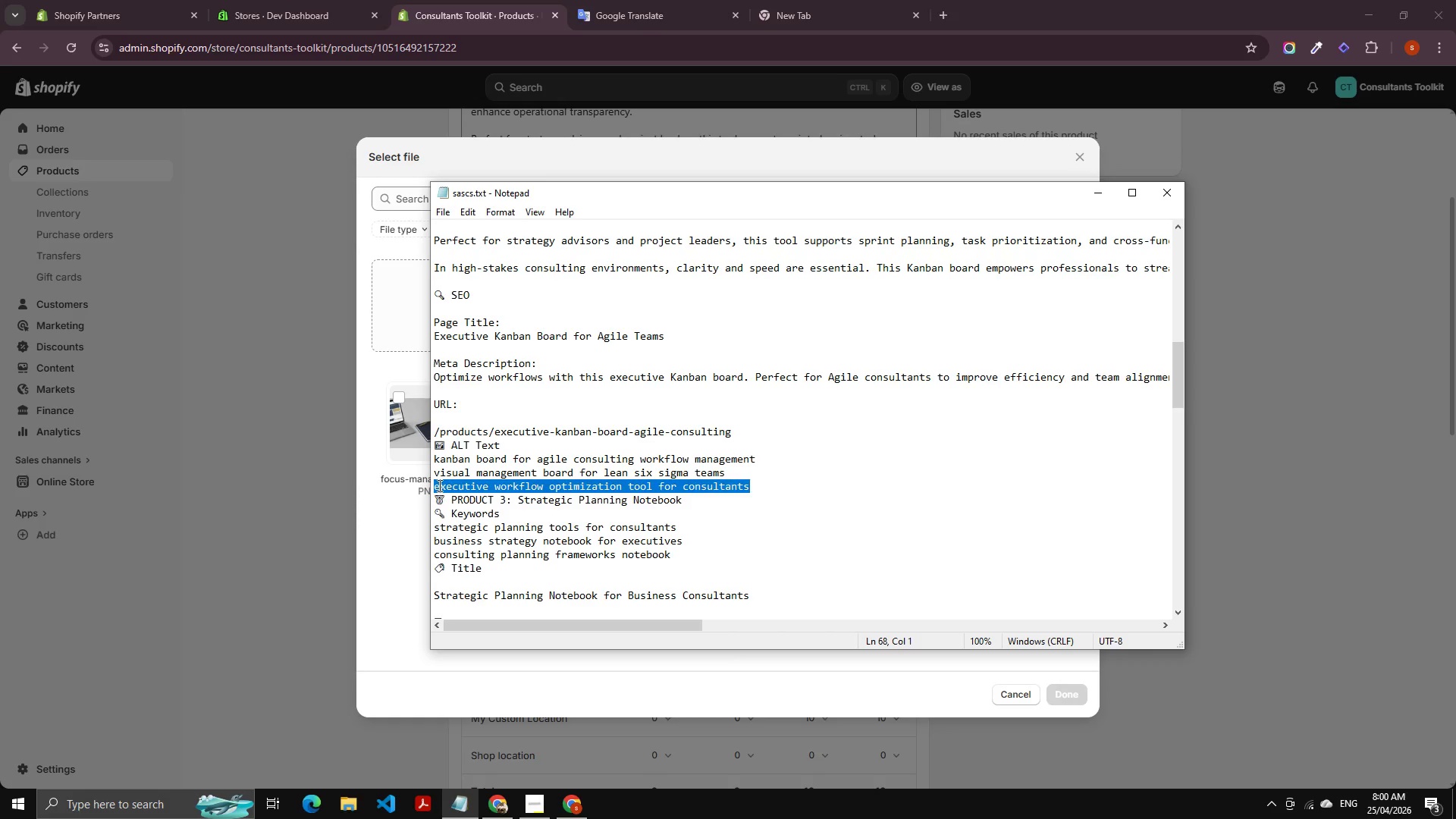 
key(Alt+AltLeft)
 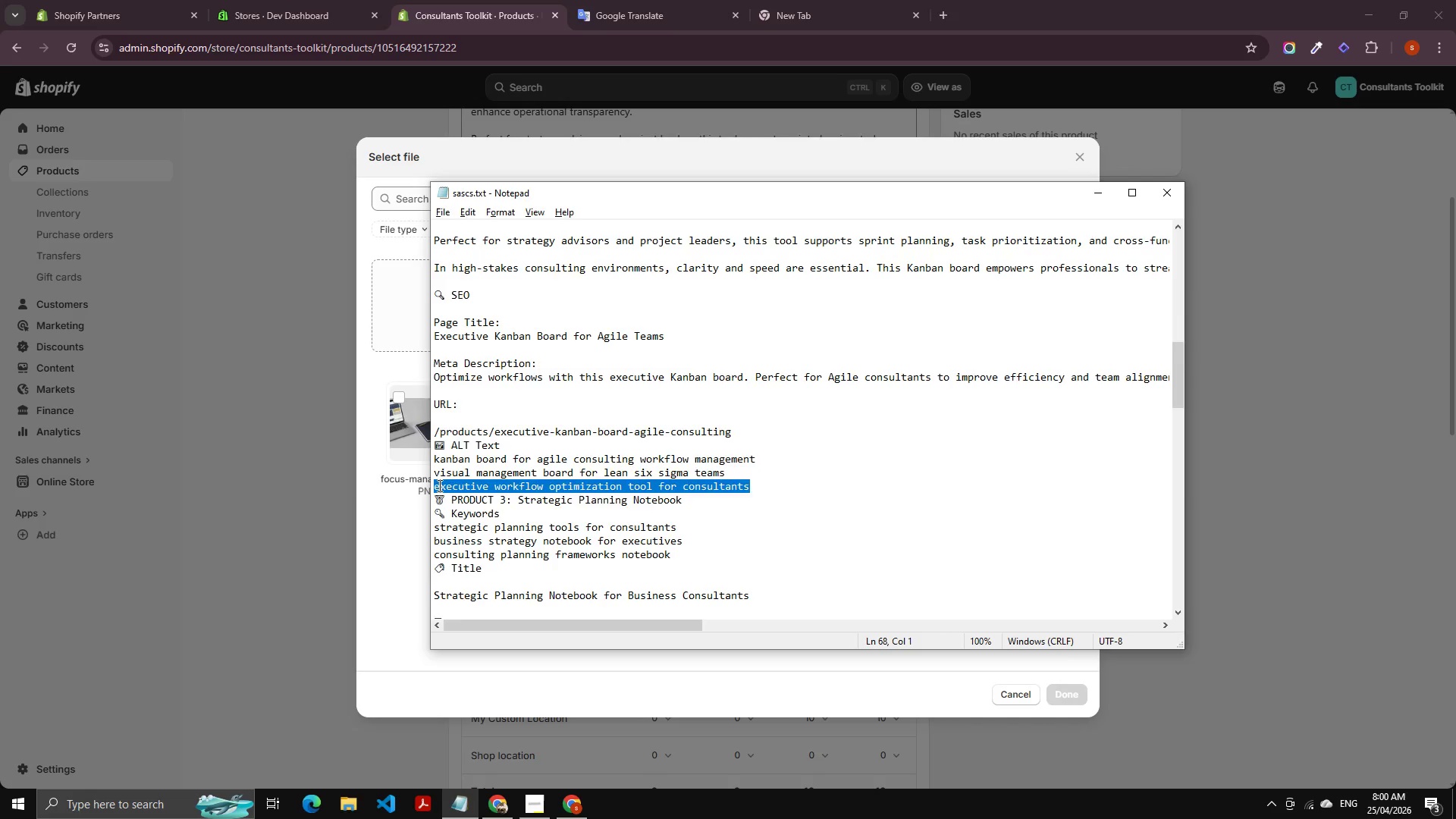 
key(Alt+Tab)
 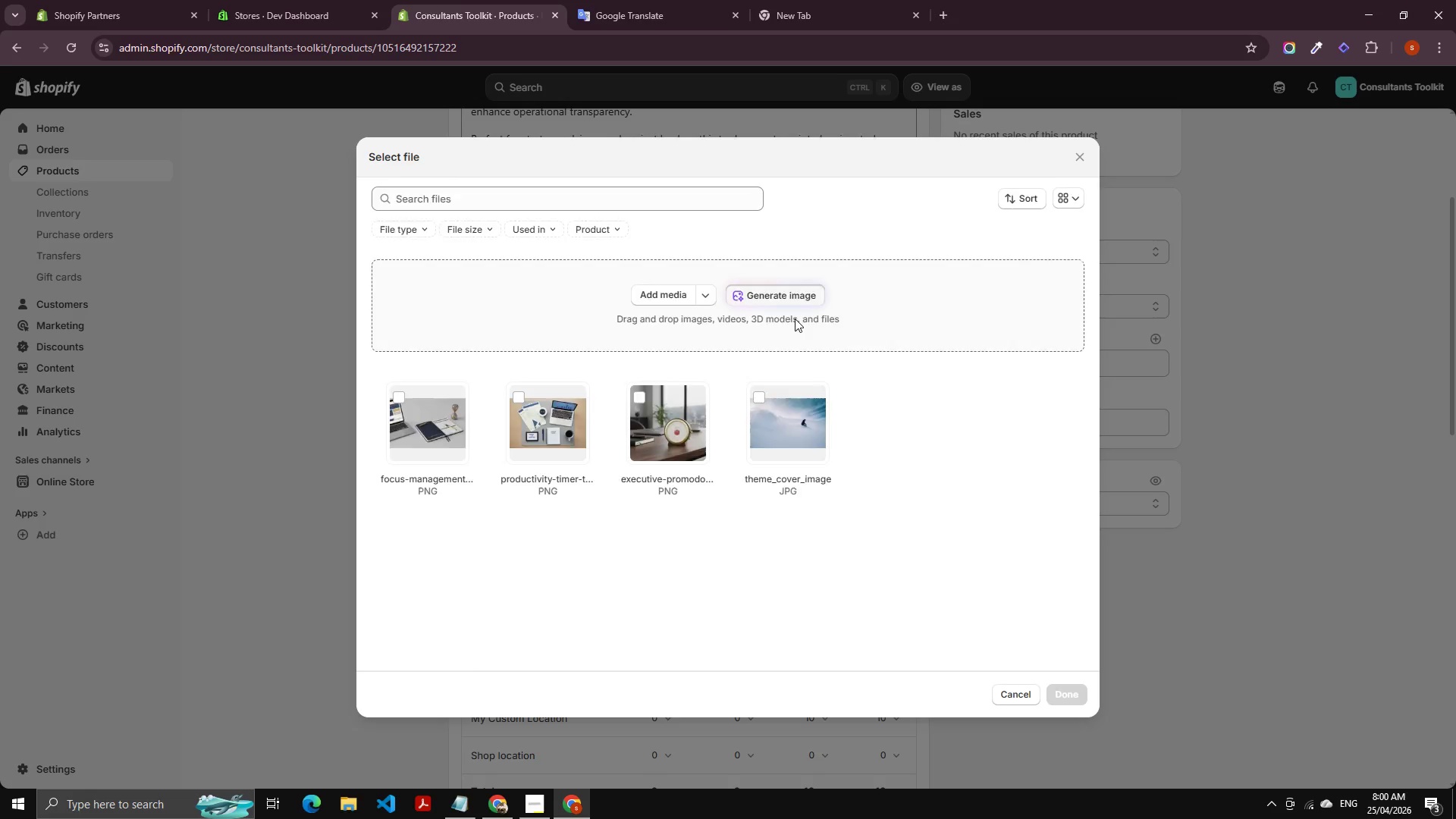 
key(Control+V)
 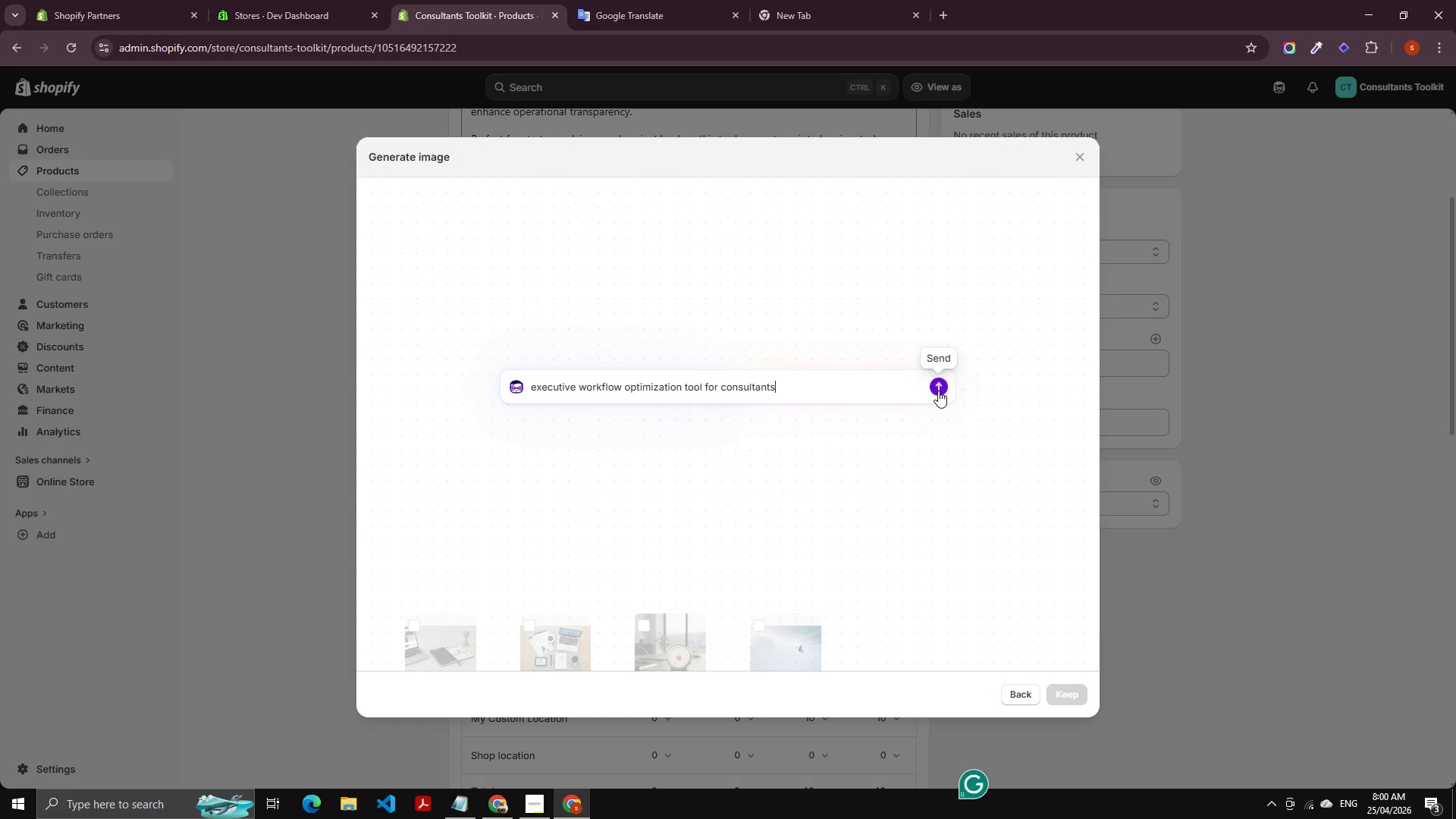 
left_click([938, 390])
 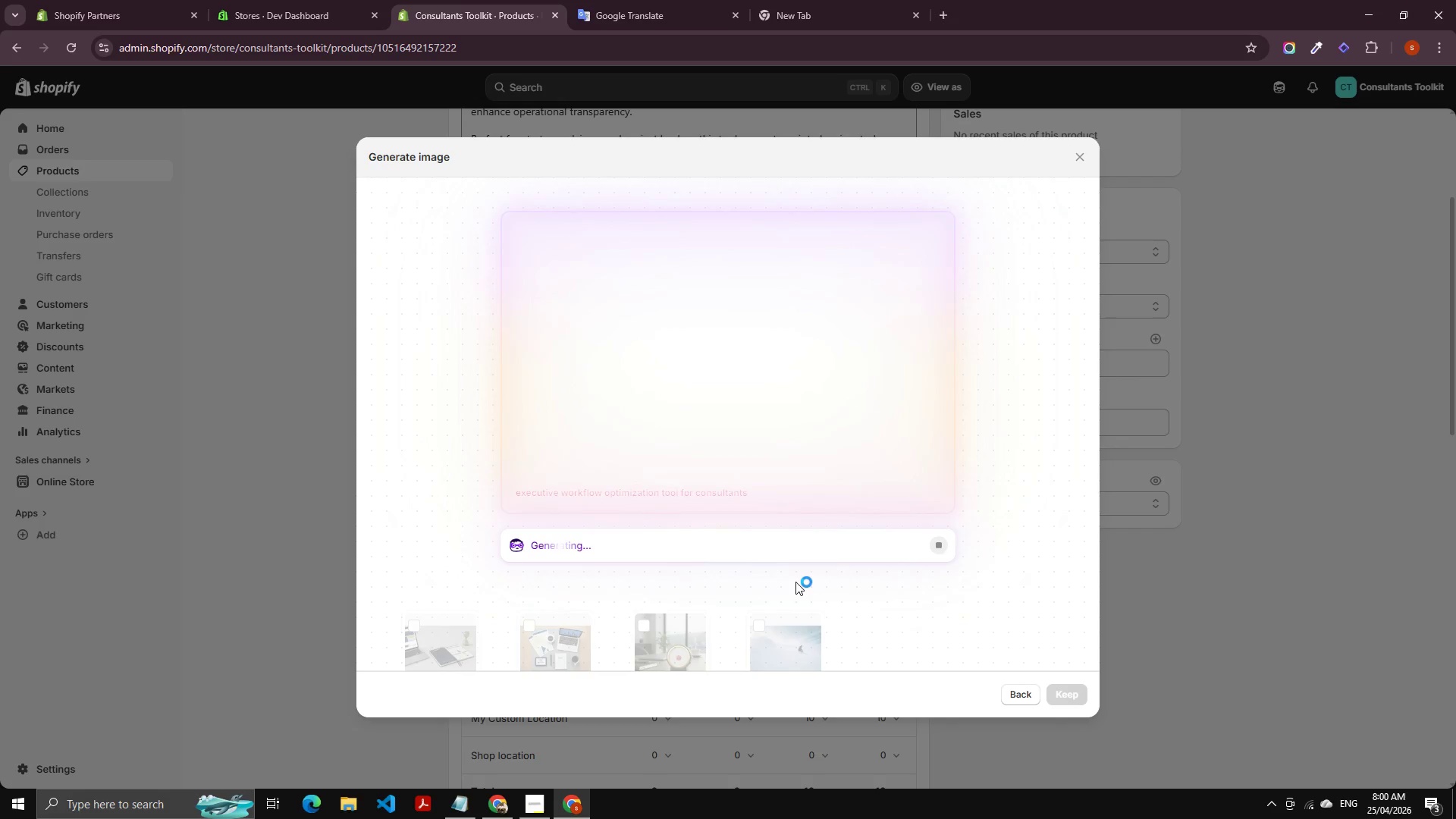 
wait(13.86)
 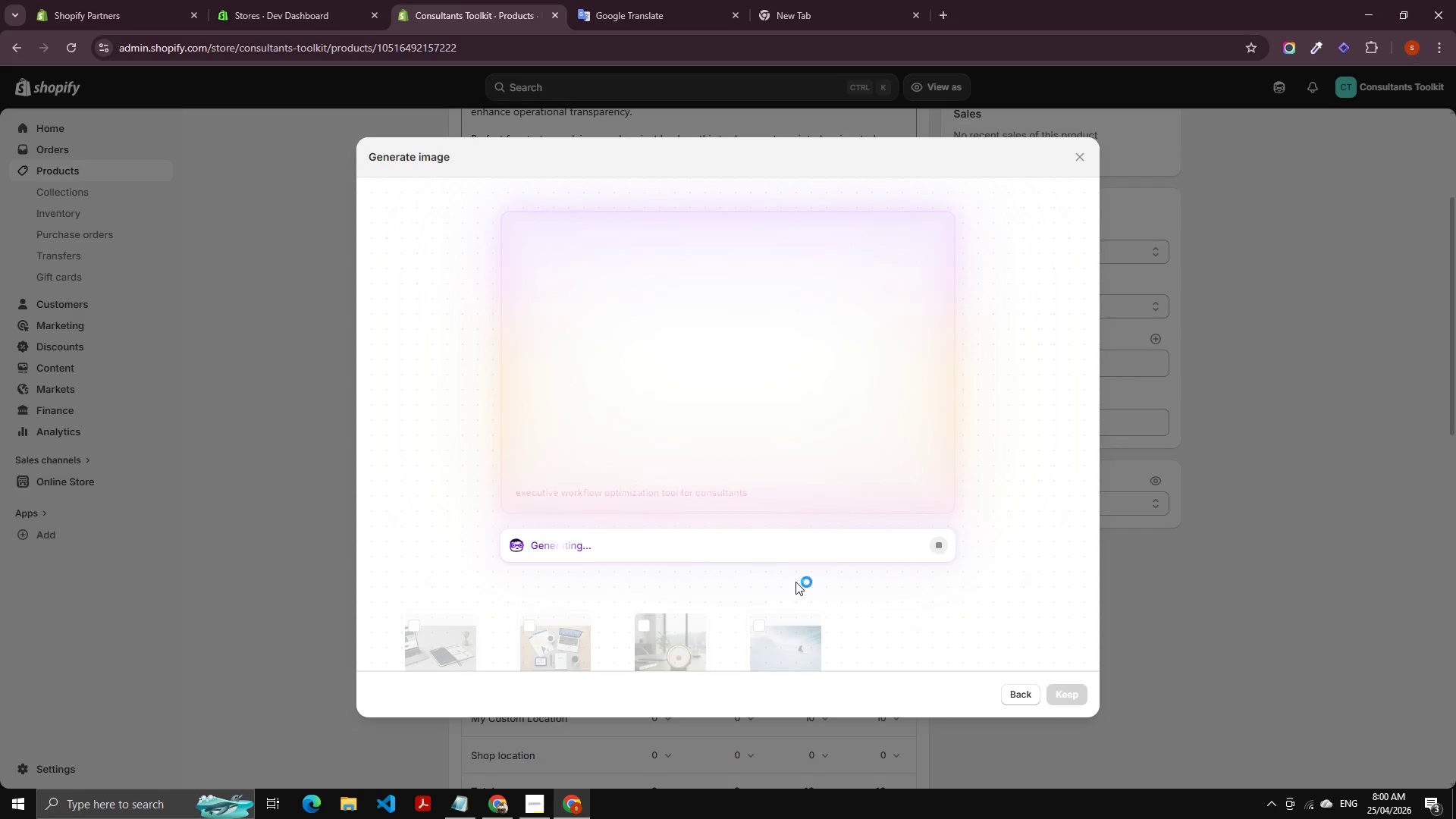 
left_click([541, 802])